 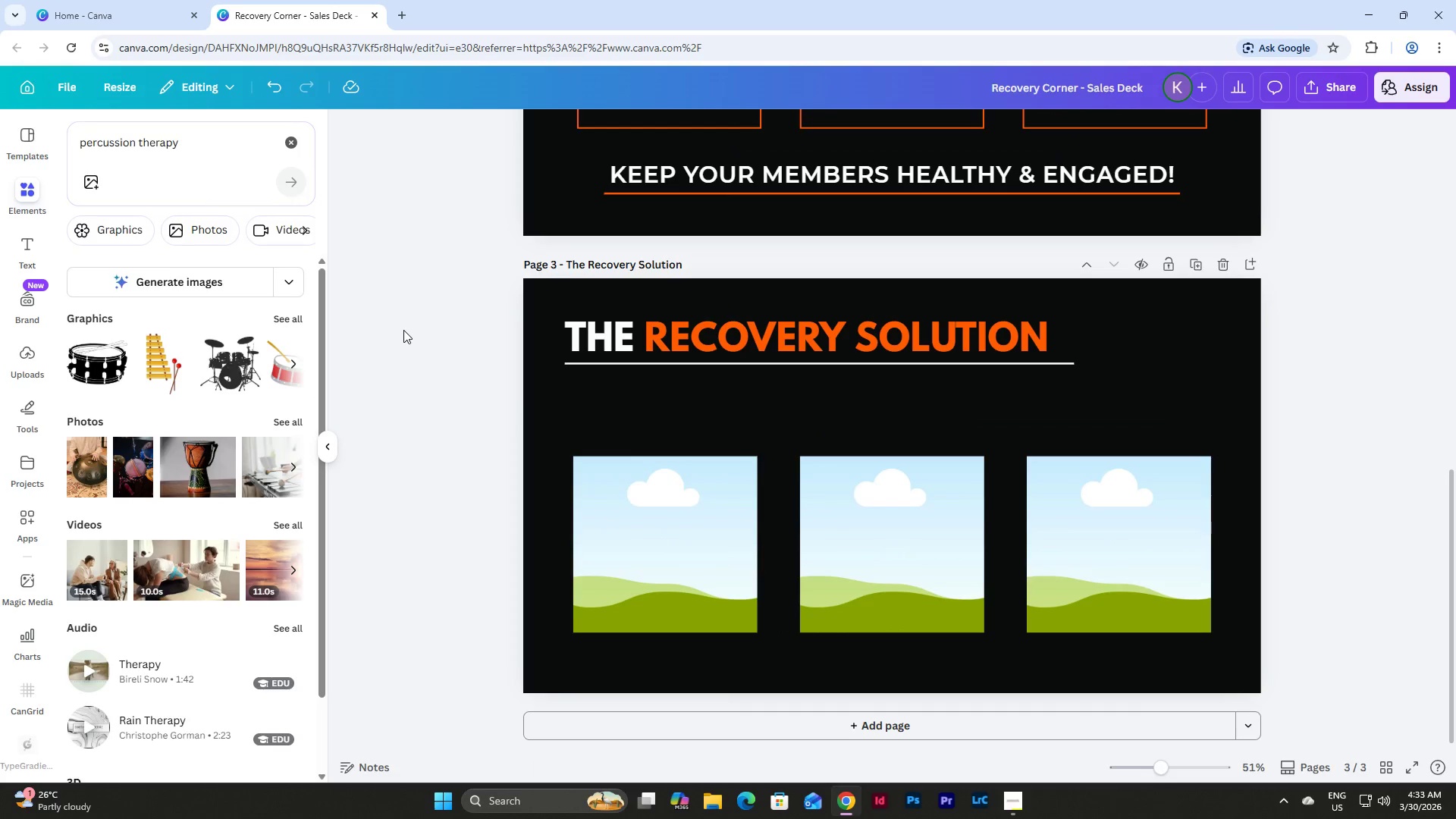 
left_click([298, 420])
 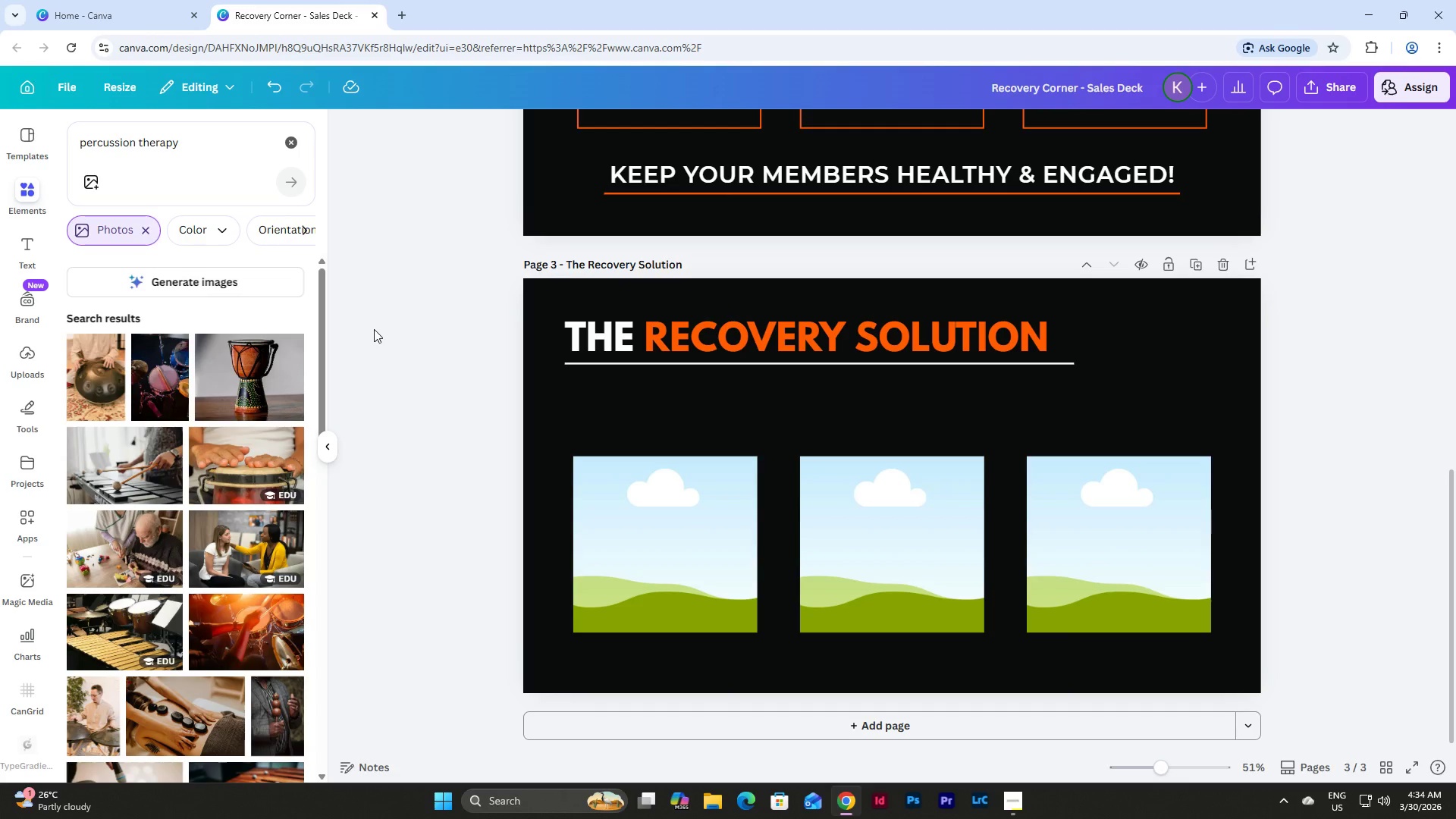 
wait(25.42)
 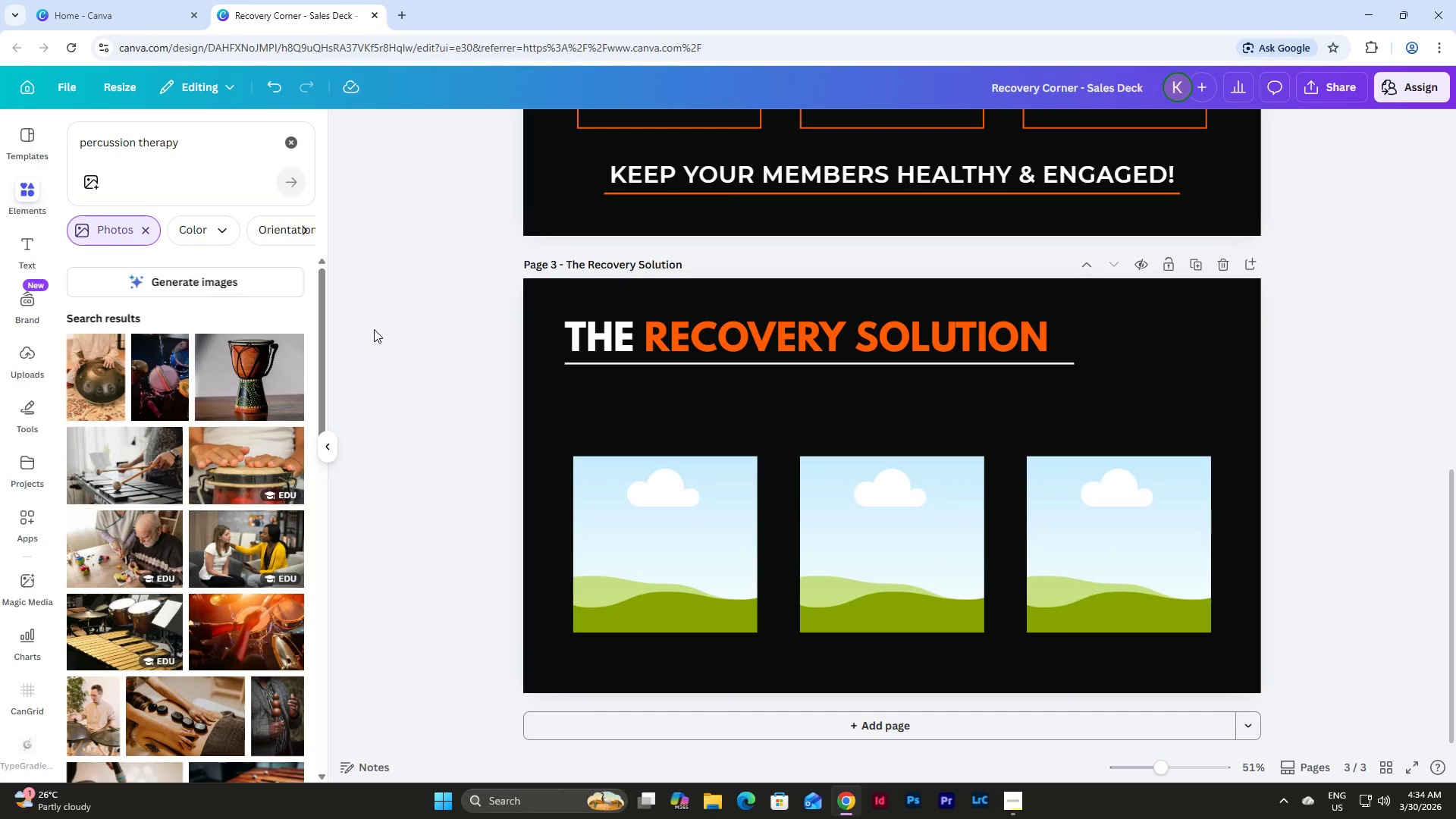 
left_click([408, 9])
 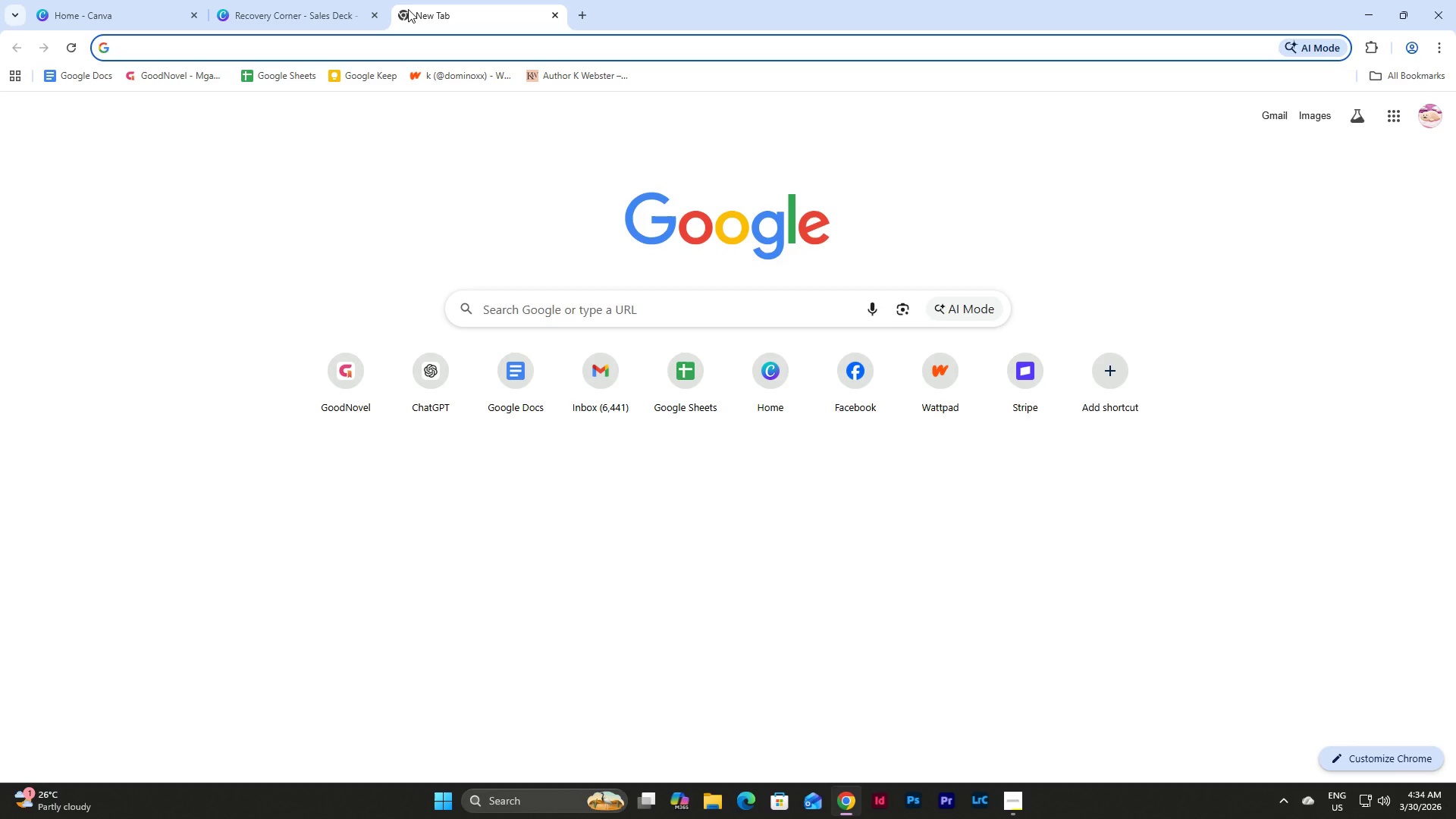 
type(percussion ther)
 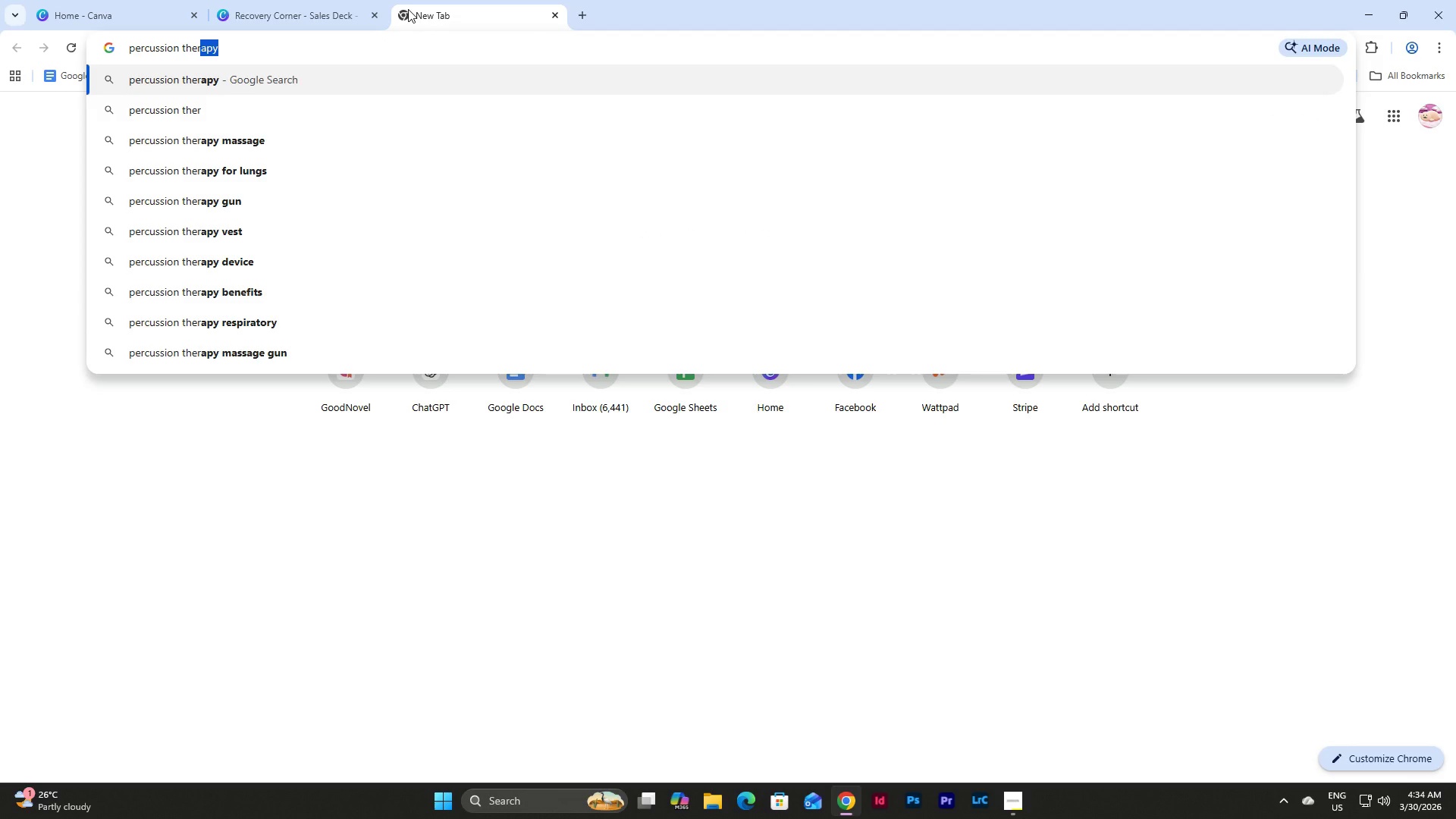 
key(Enter)
 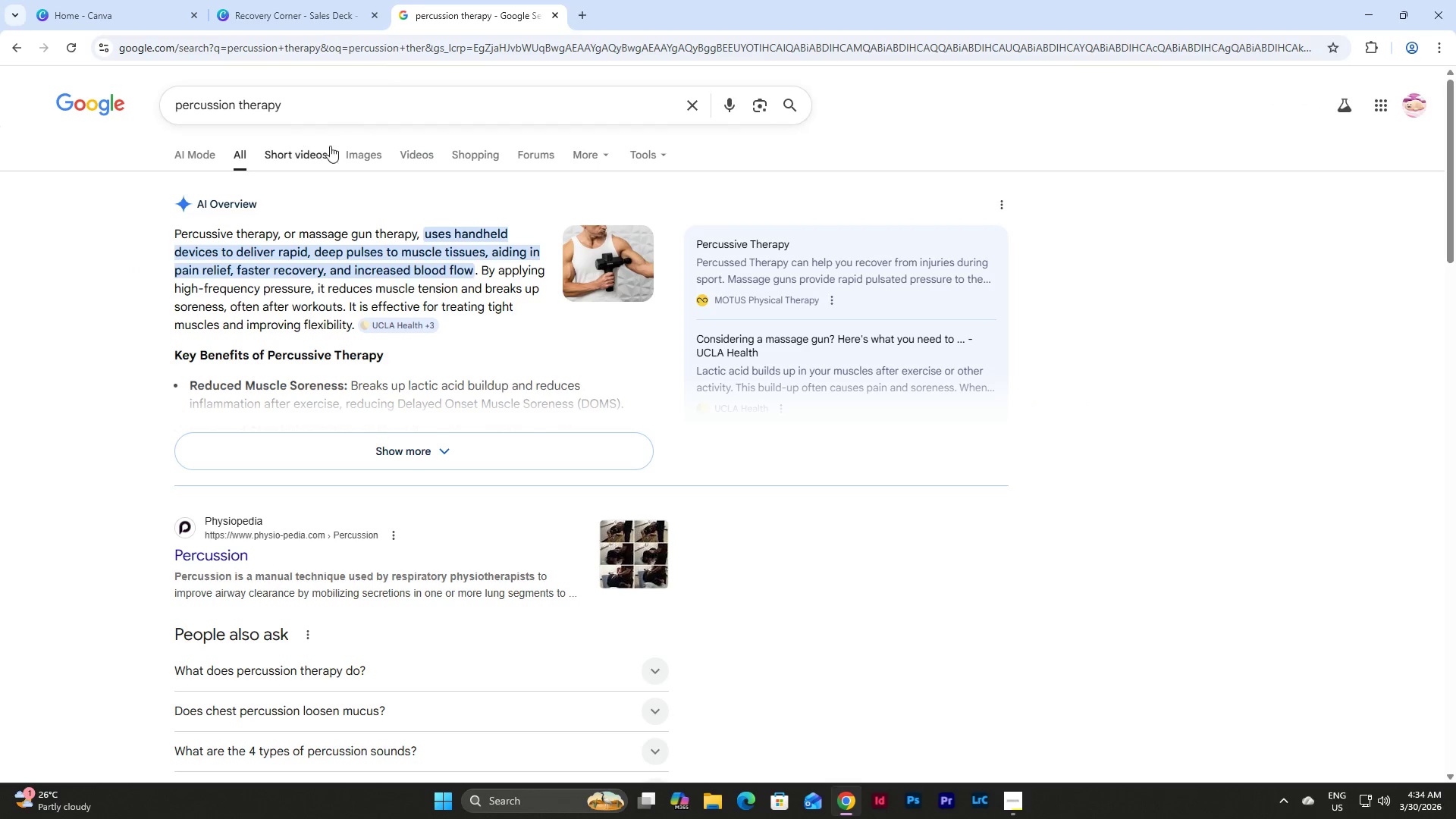 
left_click([362, 153])
 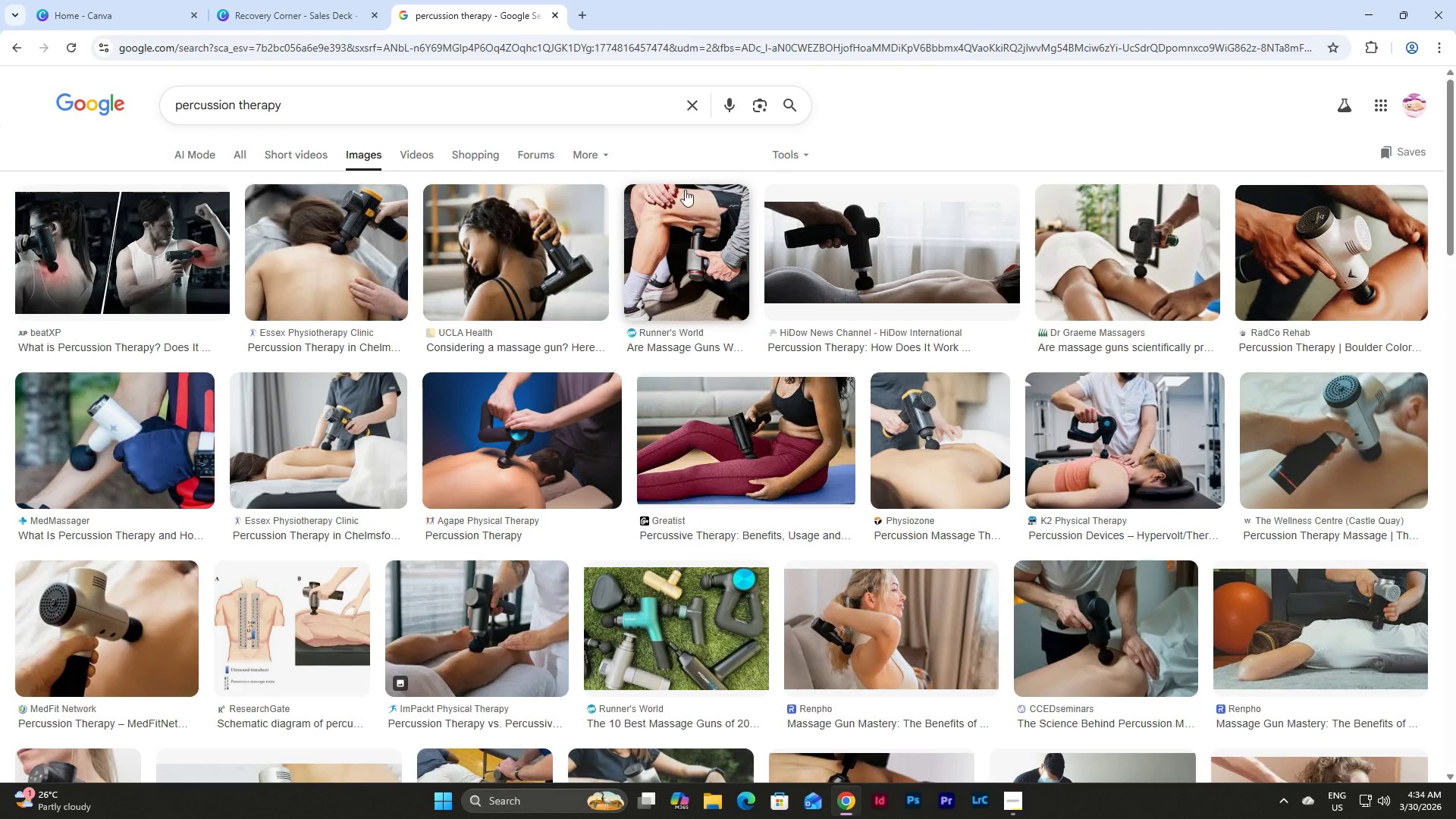 
left_click([302, 0])
 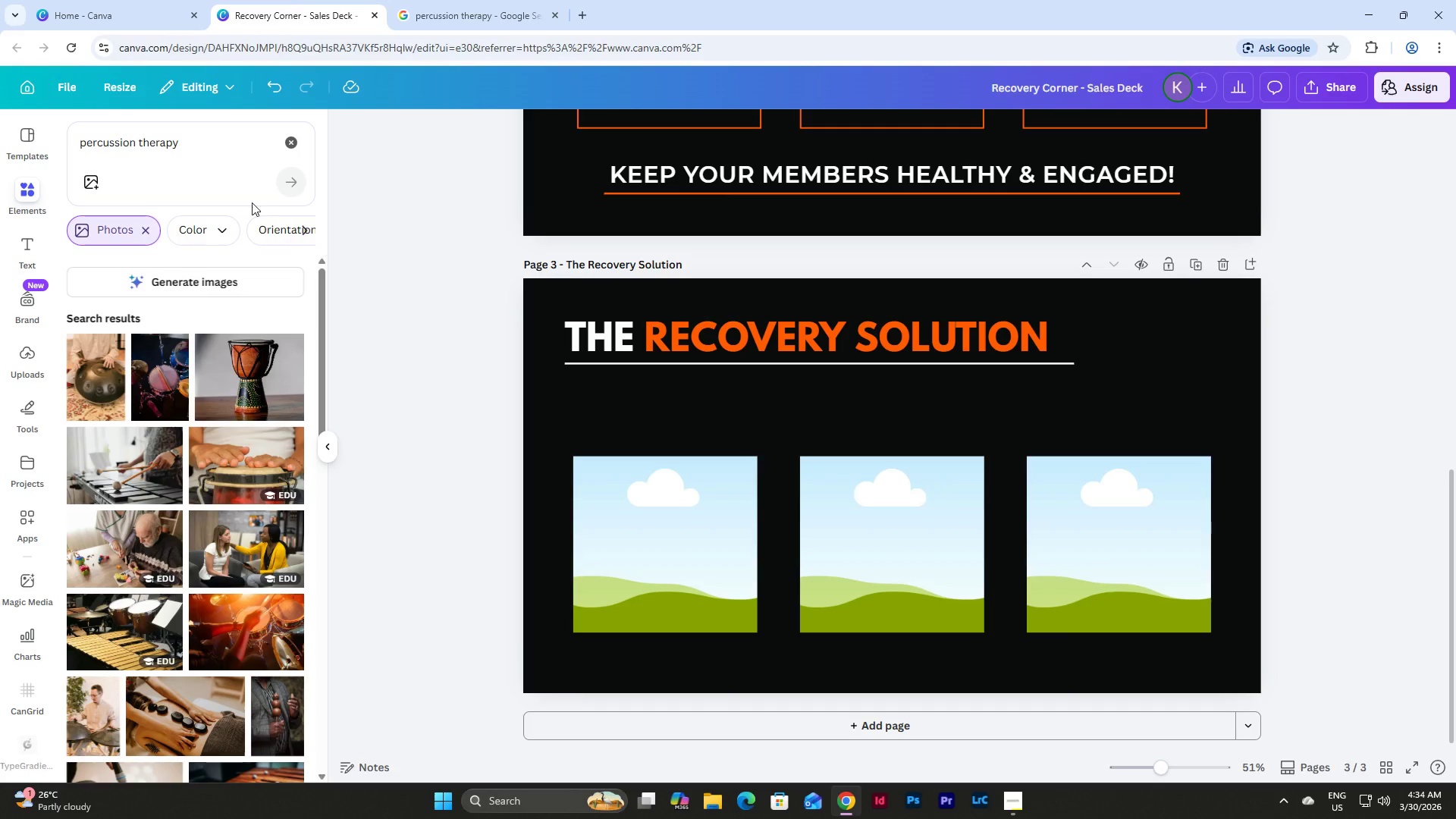 
left_click([206, 148])
 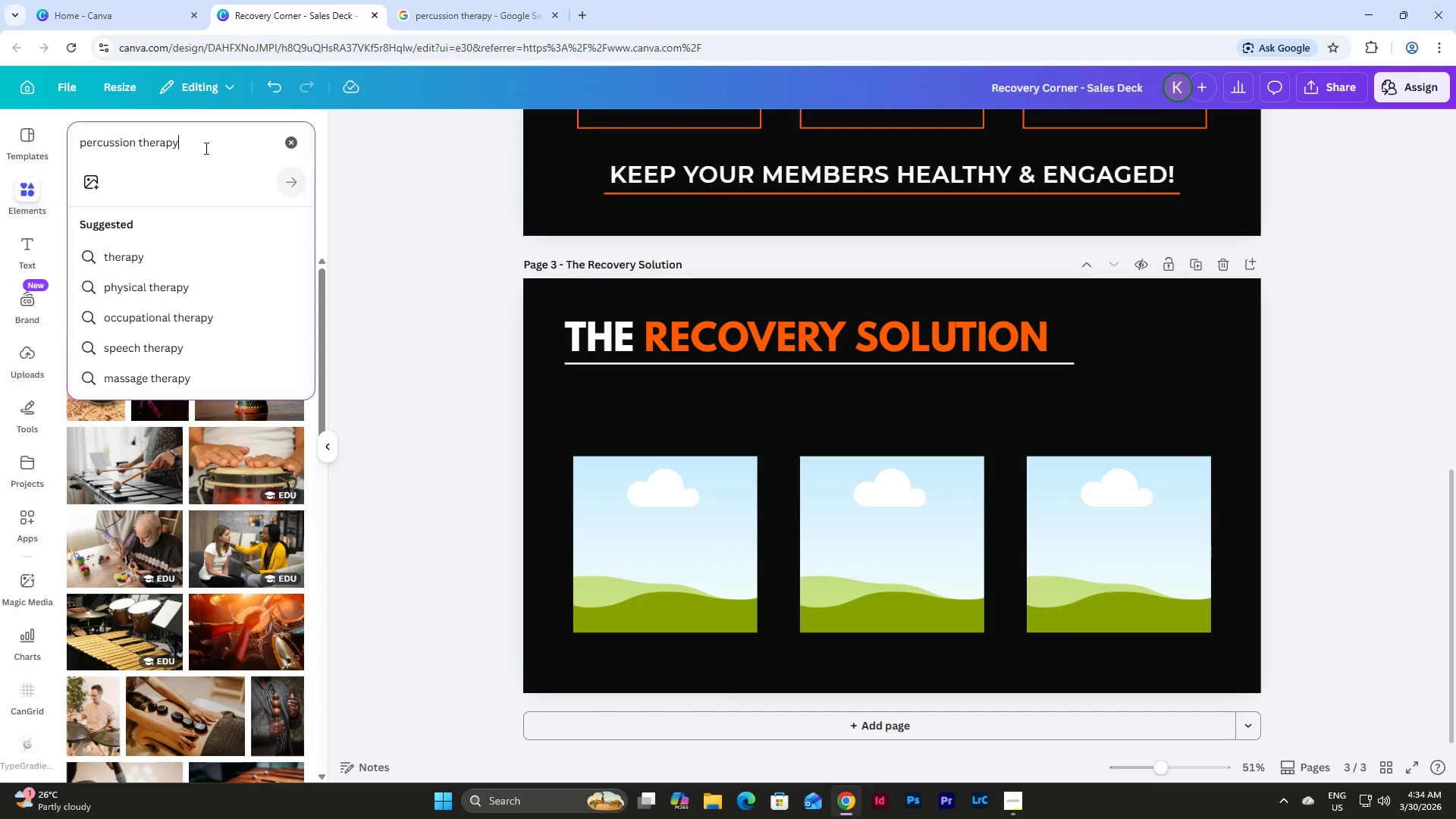 
left_click_drag(start_coordinate=[202, 147], to_coordinate=[139, 143])
 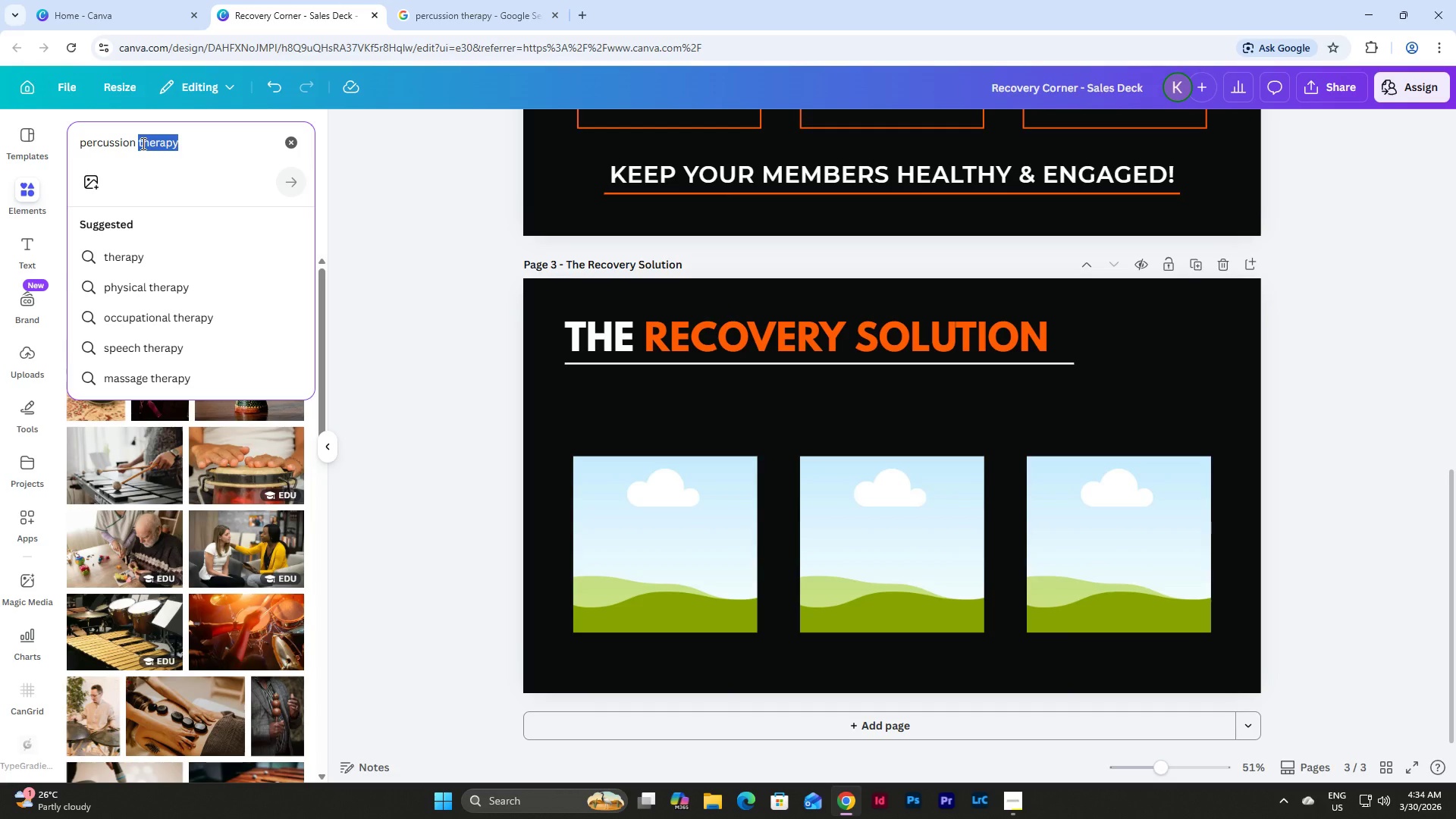 
type(masaag)
key(Backspace)
key(Backspace)
key(Backspace)
type(sage)
 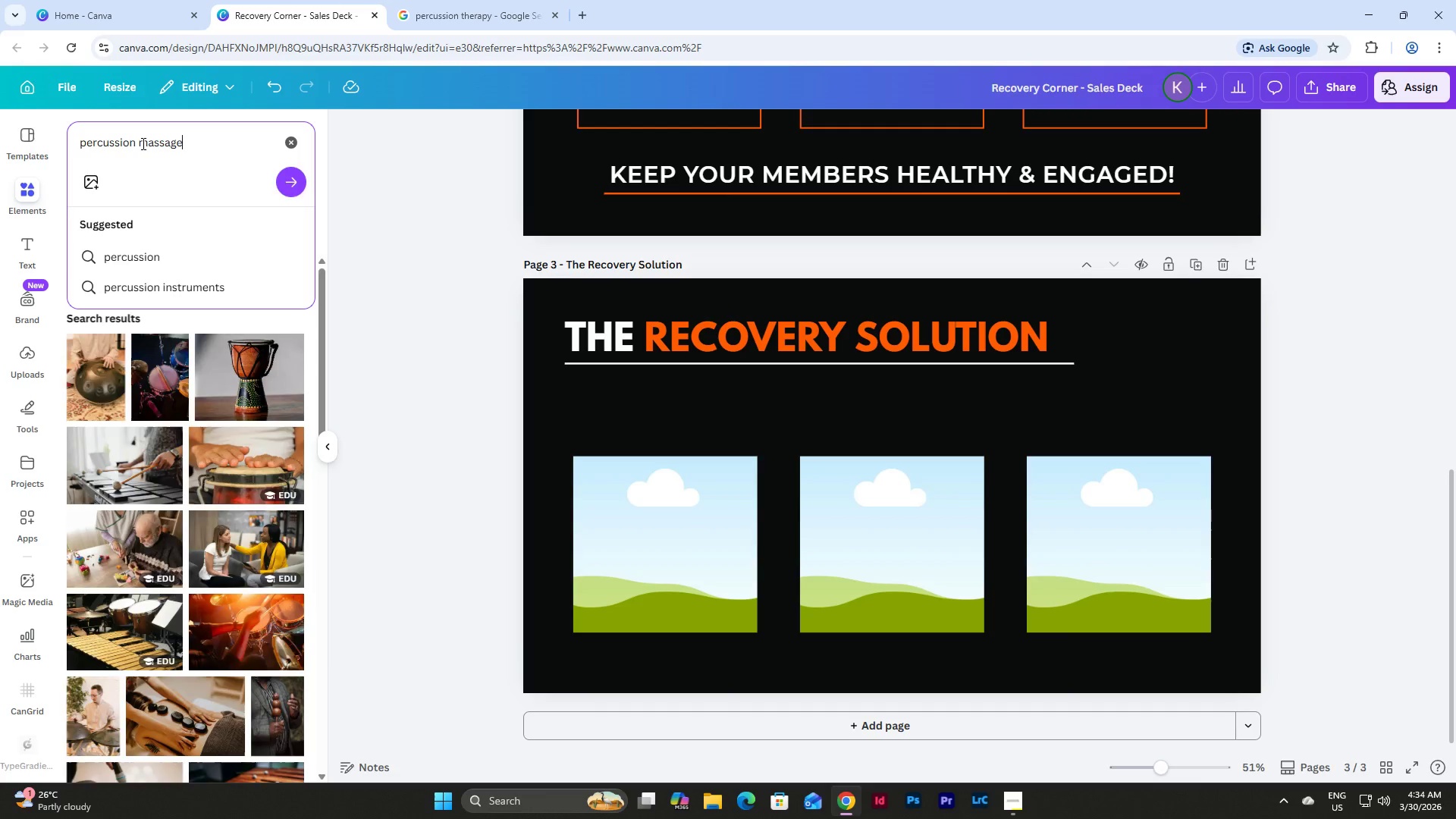 
key(Enter)
 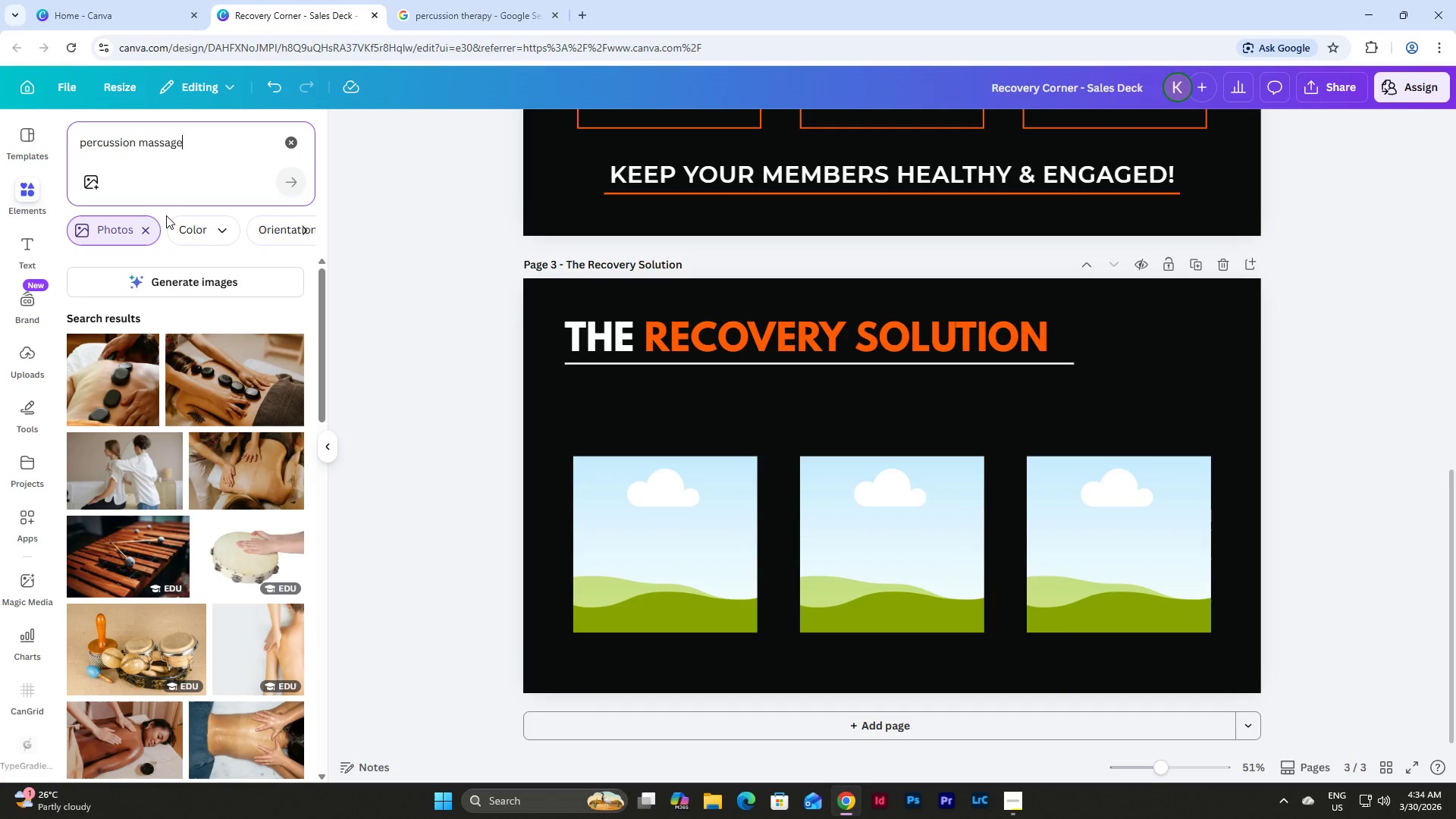 
scroll: coordinate [208, 349], scroll_direction: down, amount: 15.0
 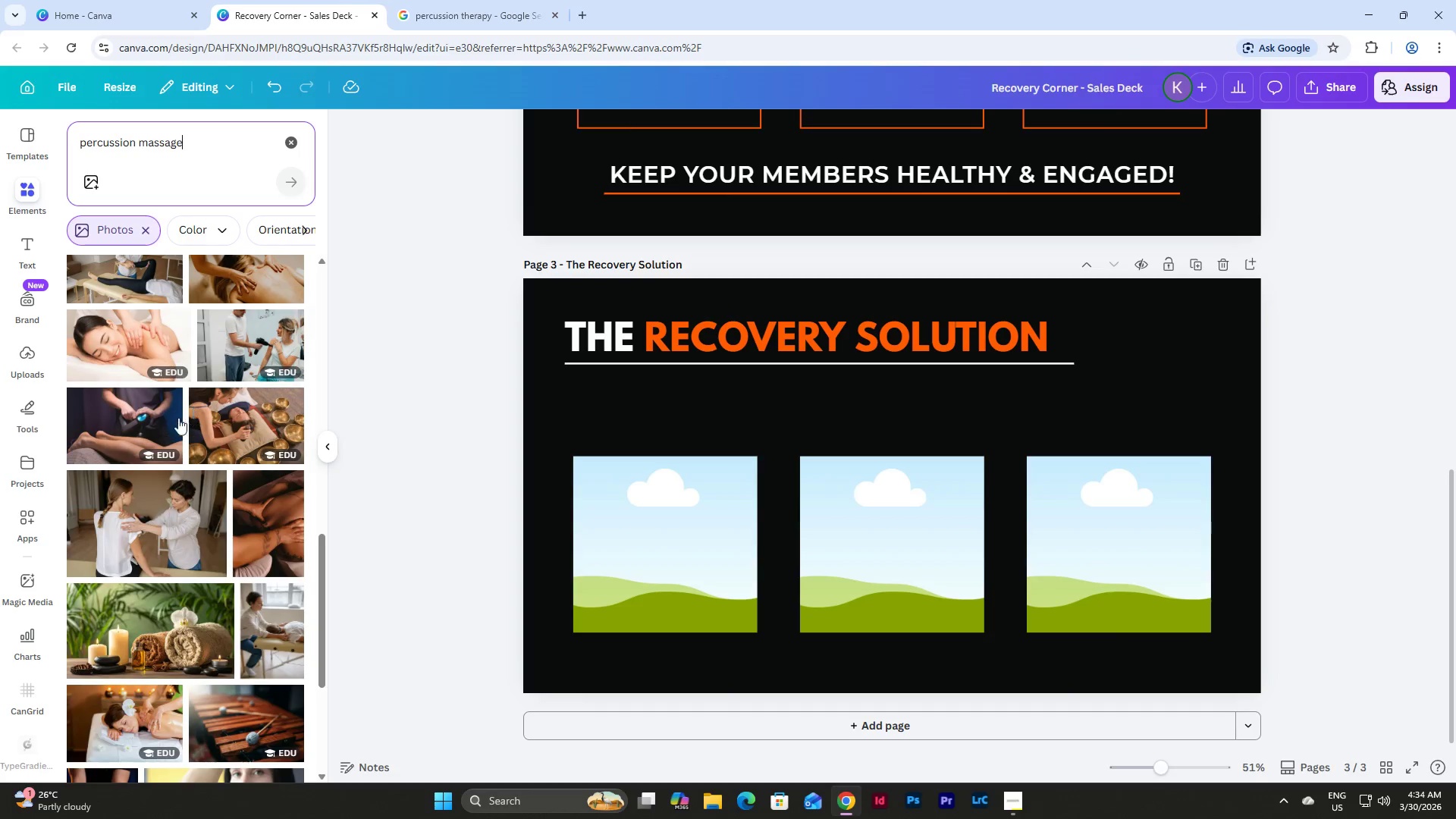 
left_click([115, 406])
 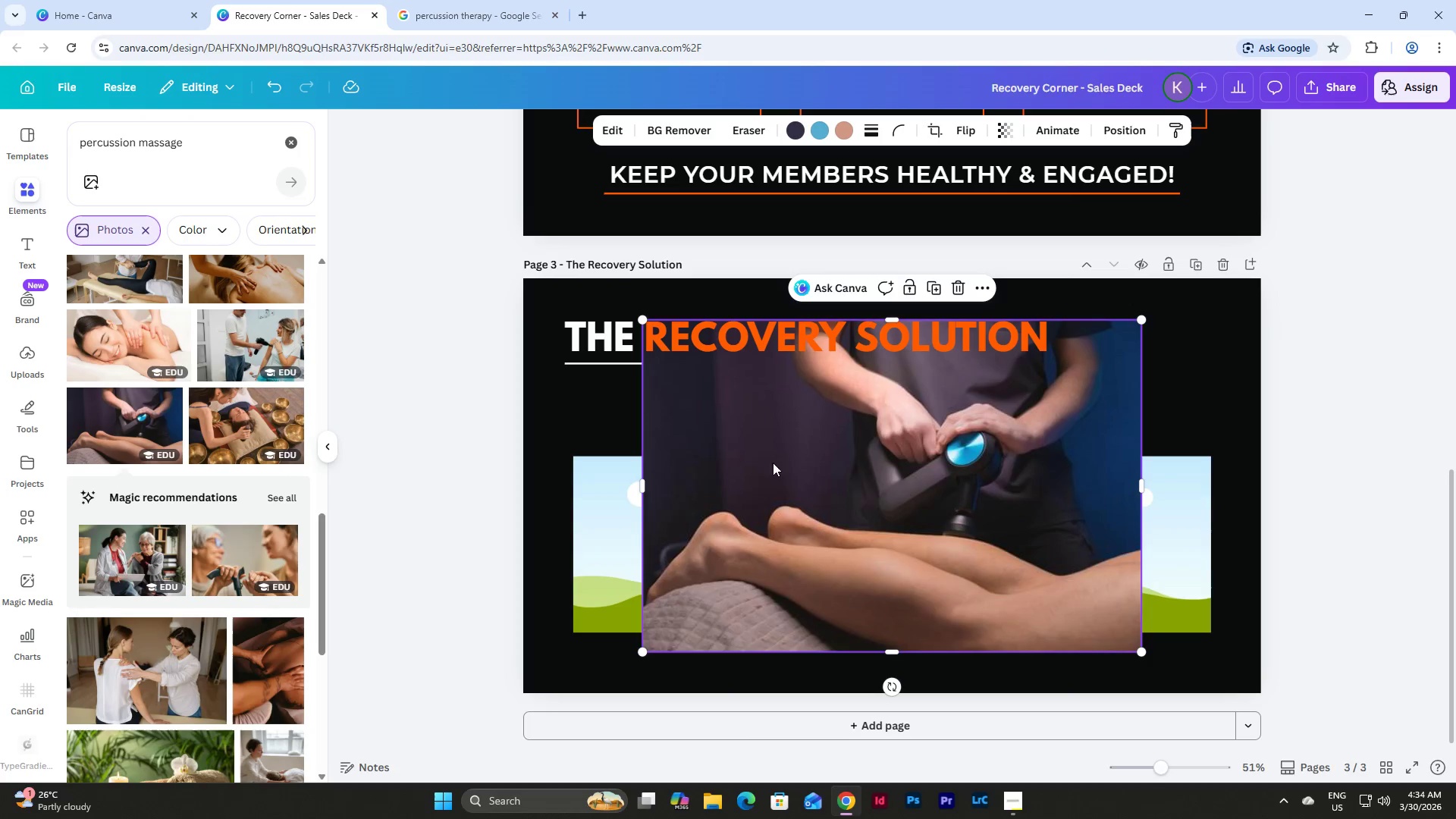 
left_click_drag(start_coordinate=[954, 458], to_coordinate=[706, 512])
 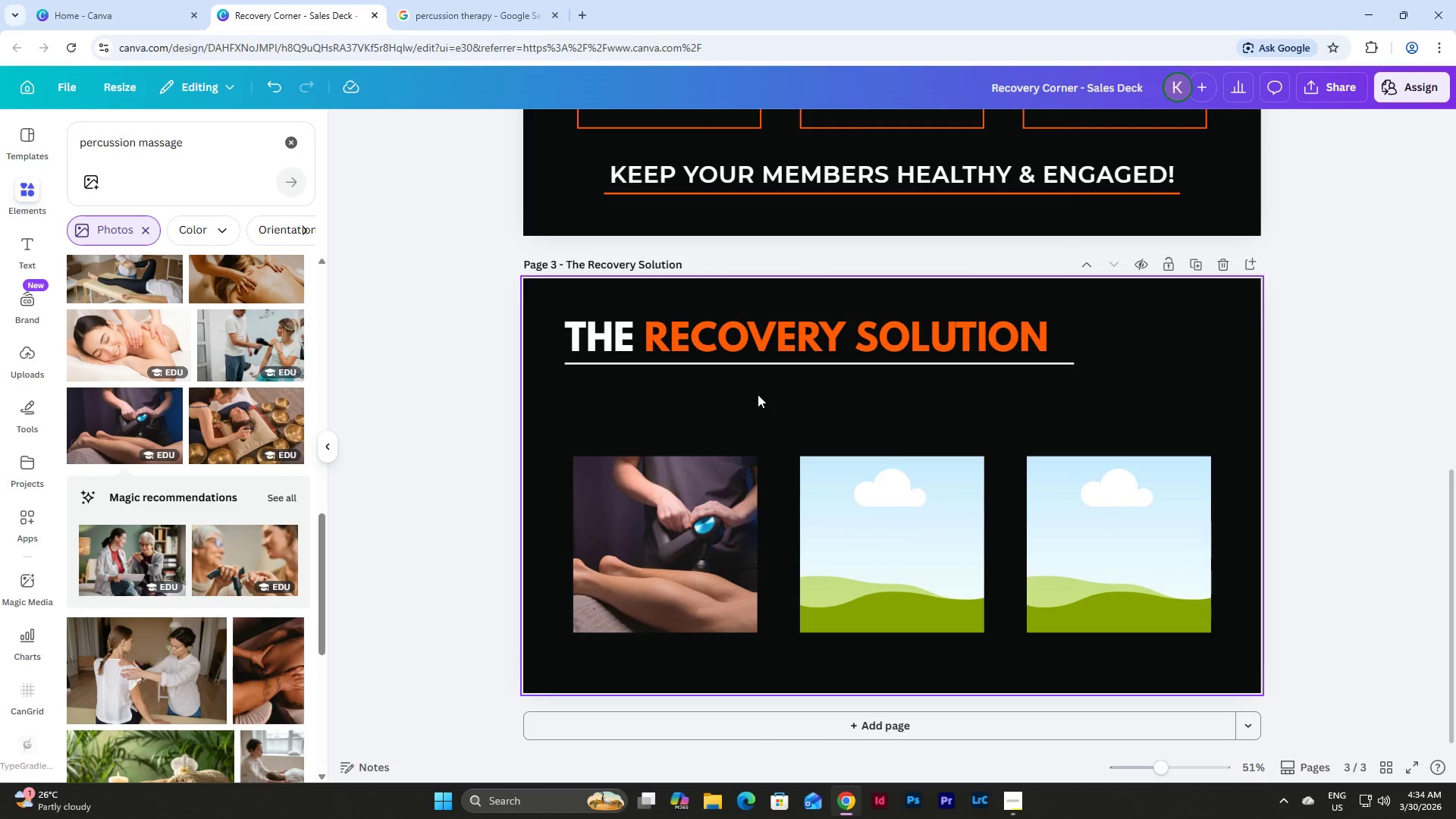 
left_click([687, 496])
 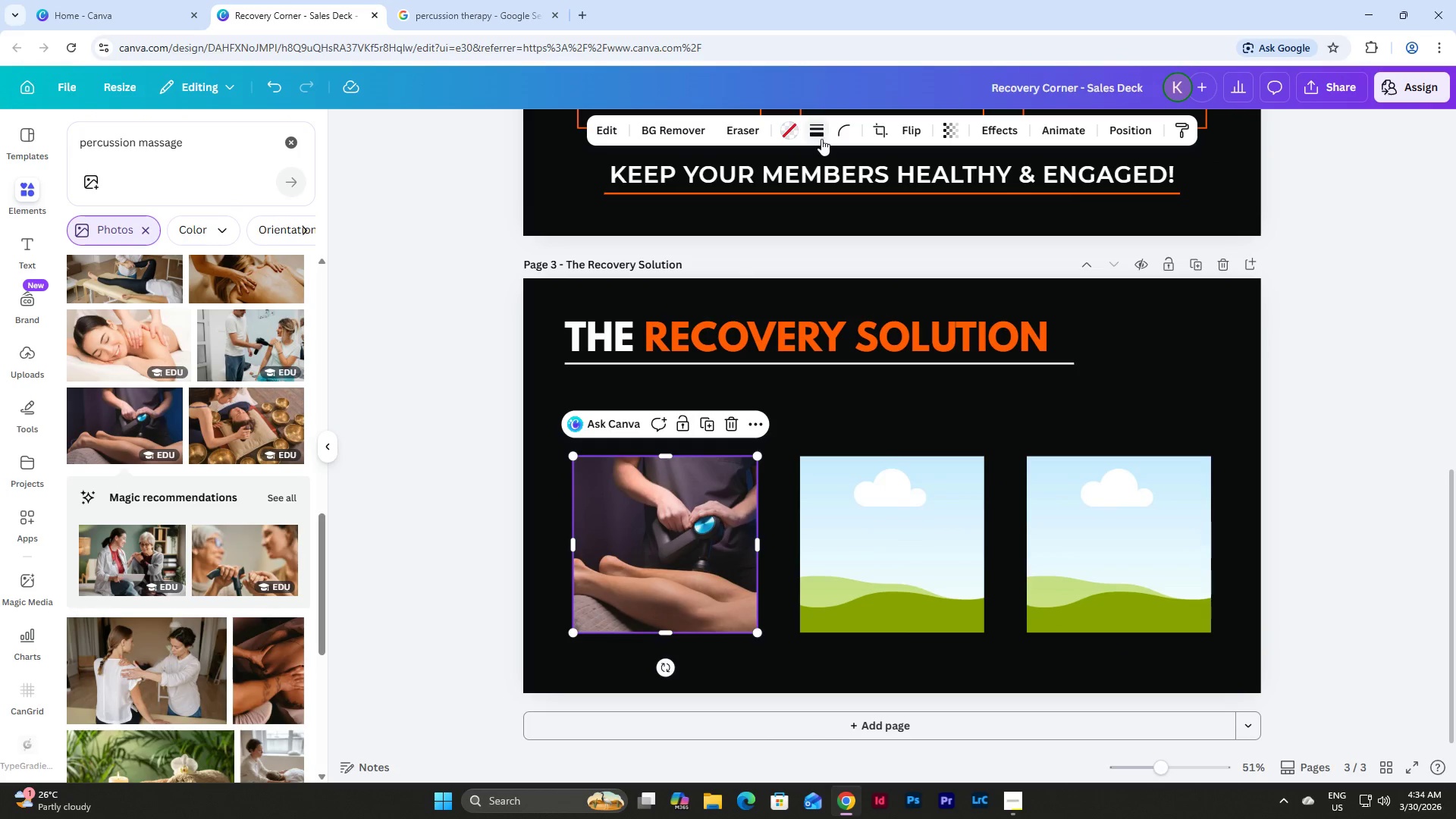 
left_click([819, 130])
 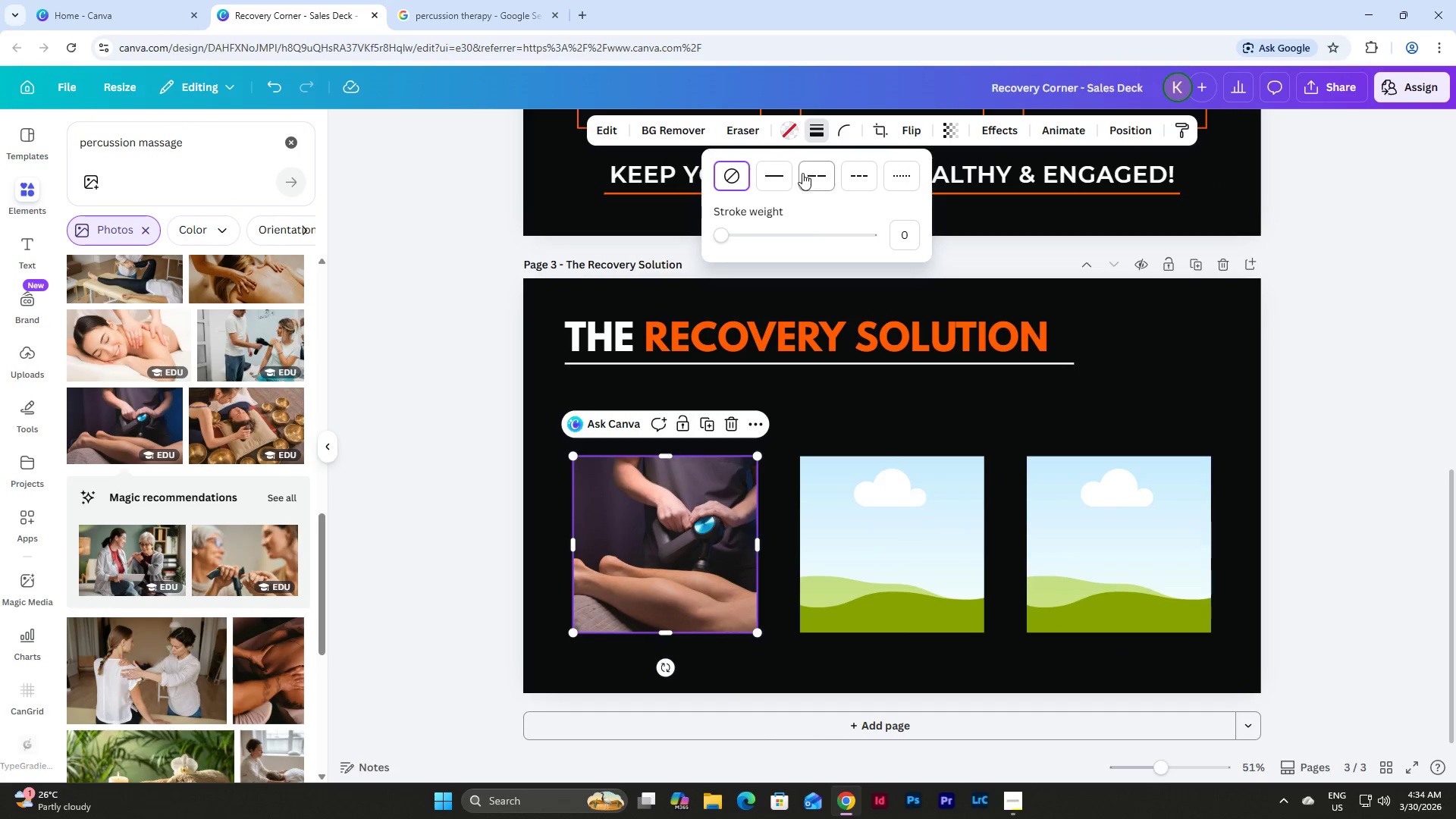 
left_click([763, 174])
 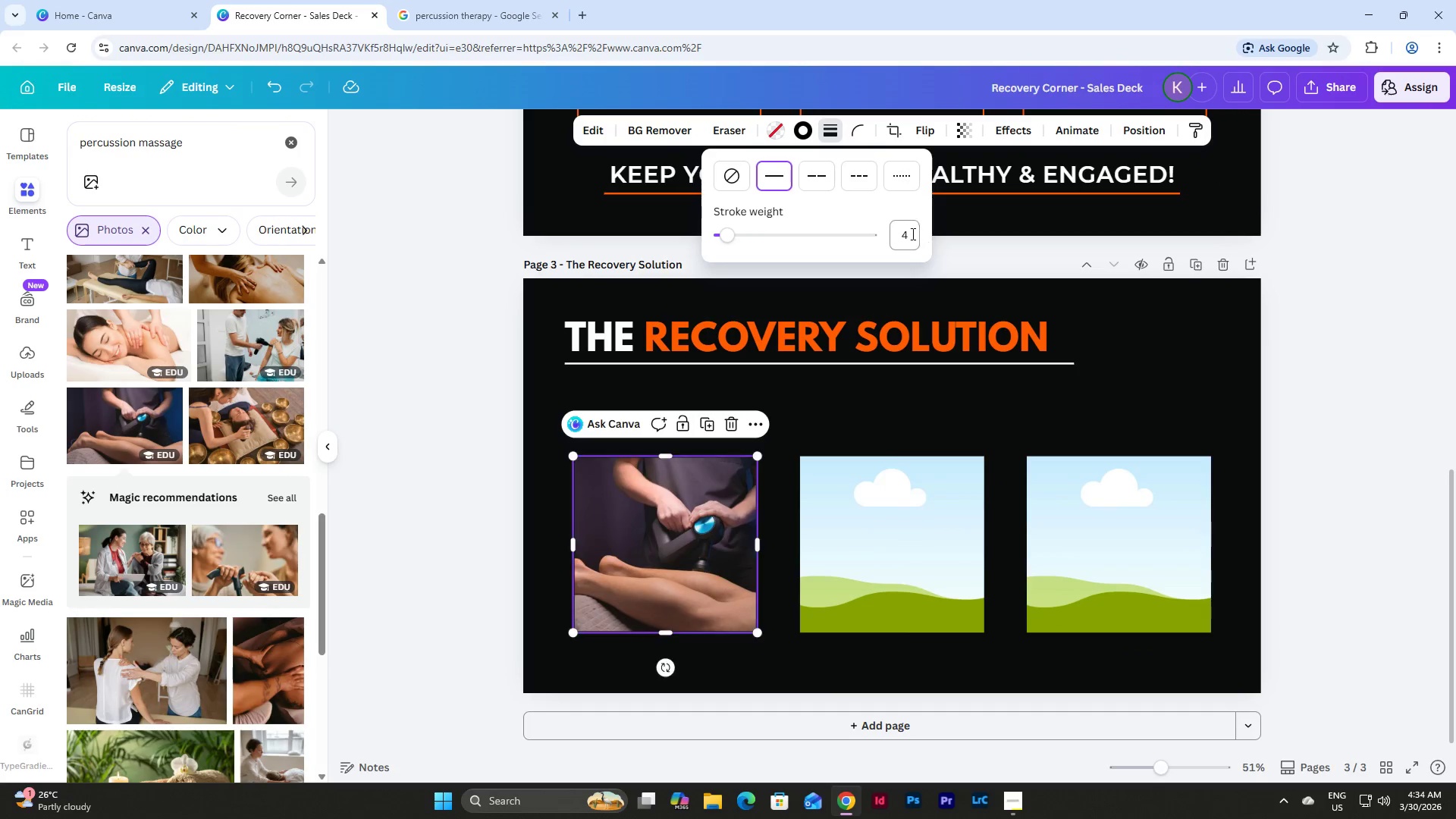 
left_click([906, 231])
 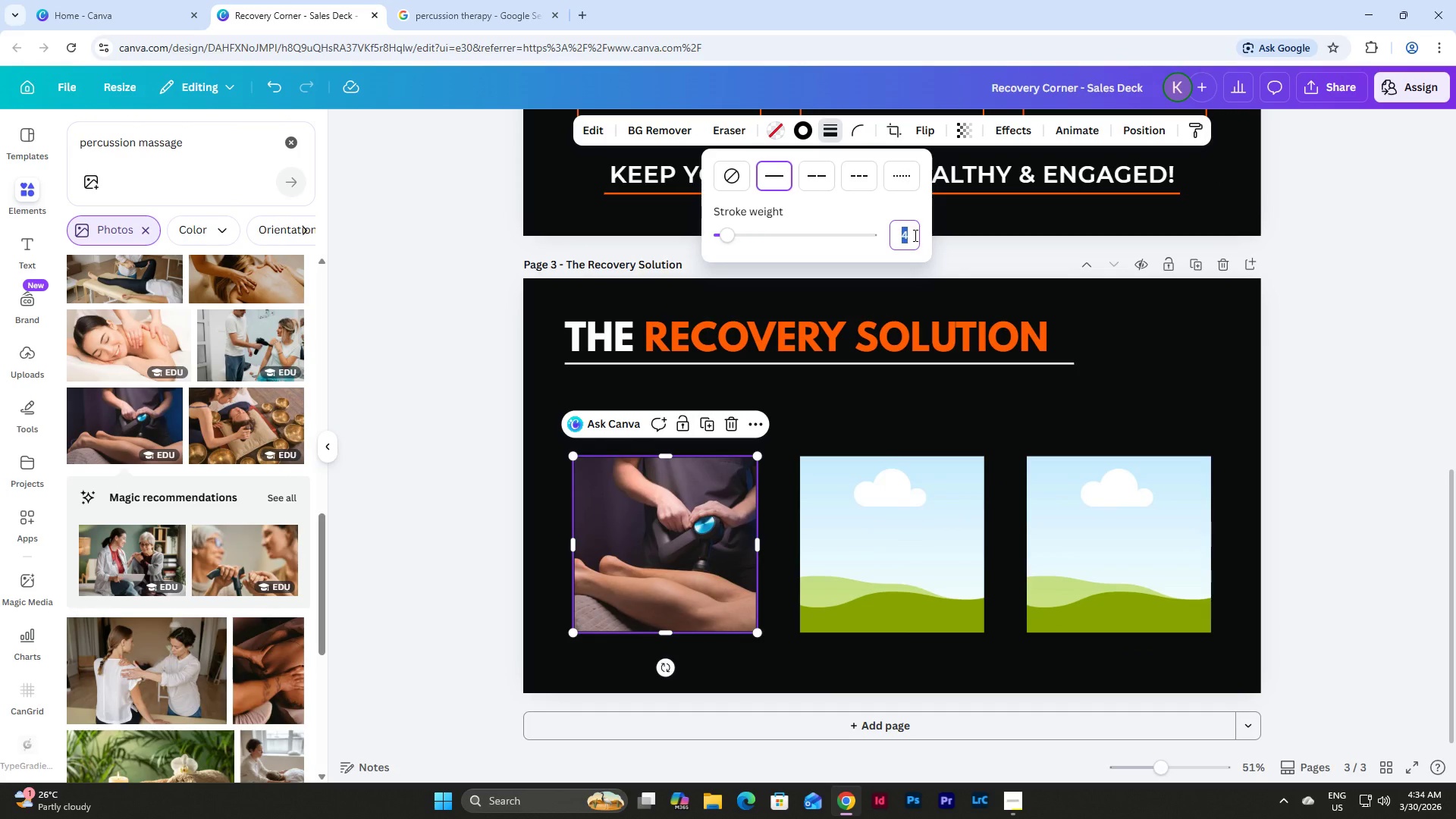 
key(Numpad5)
 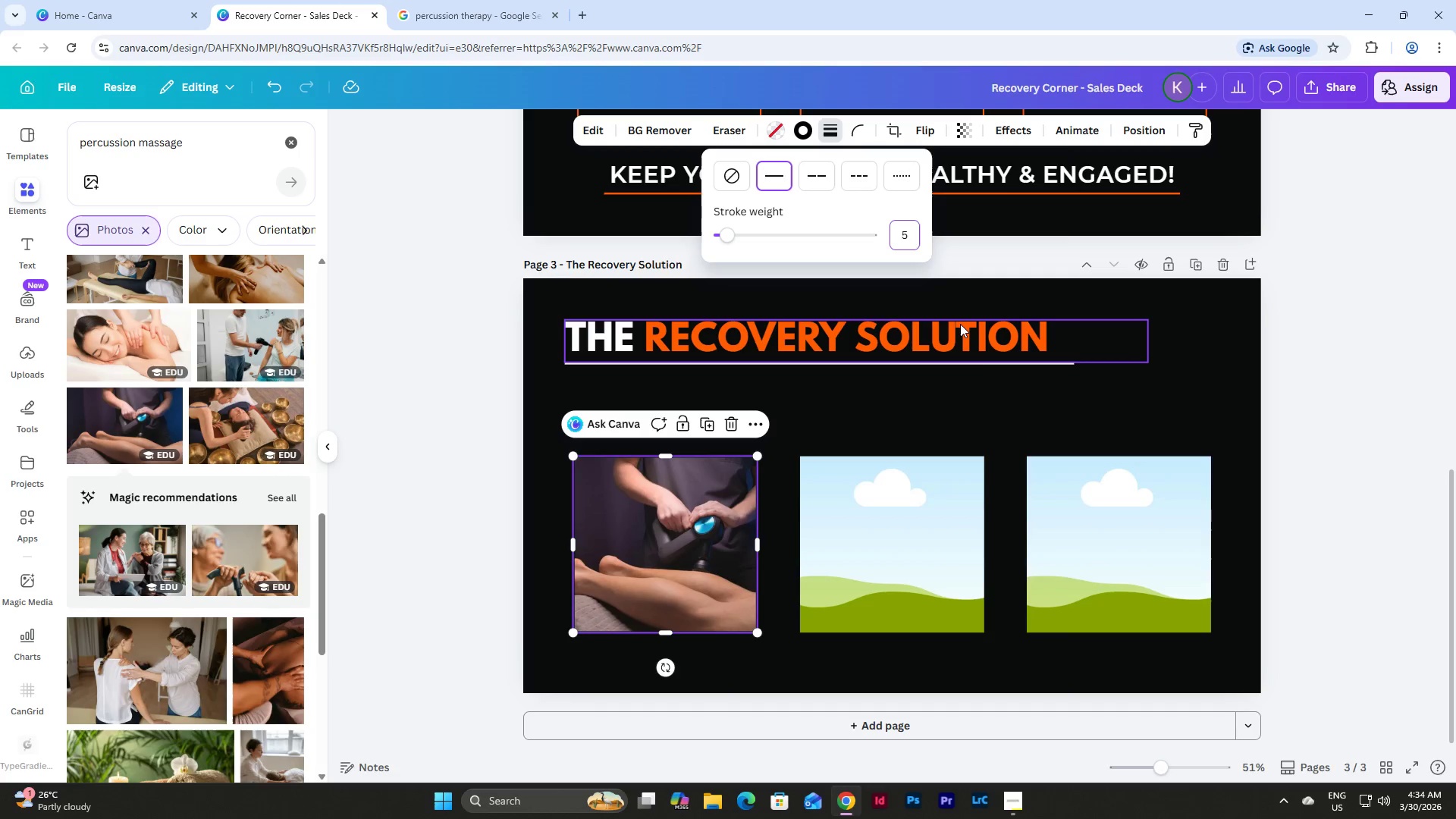 
left_click([980, 384])
 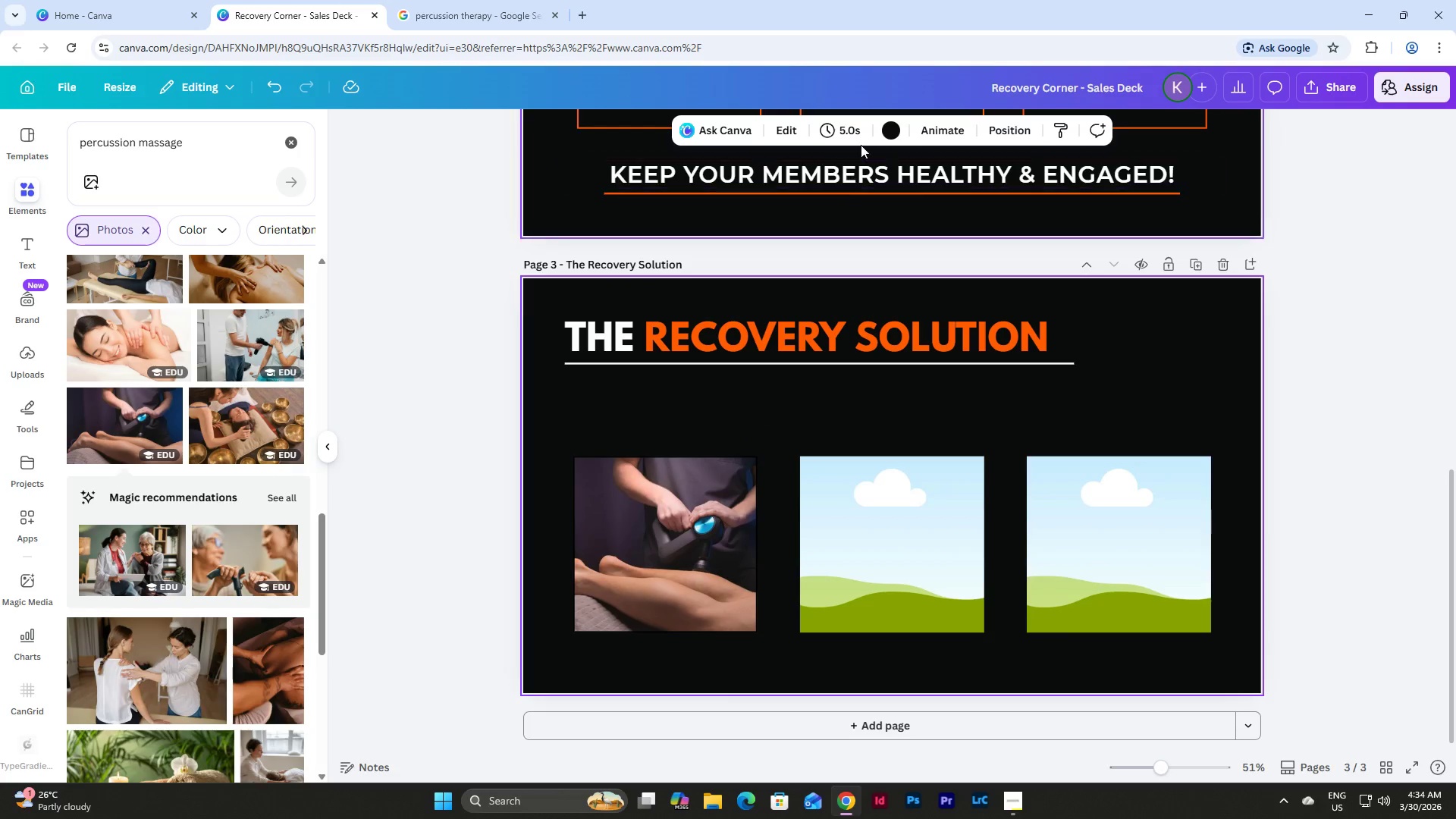 
left_click([888, 133])
 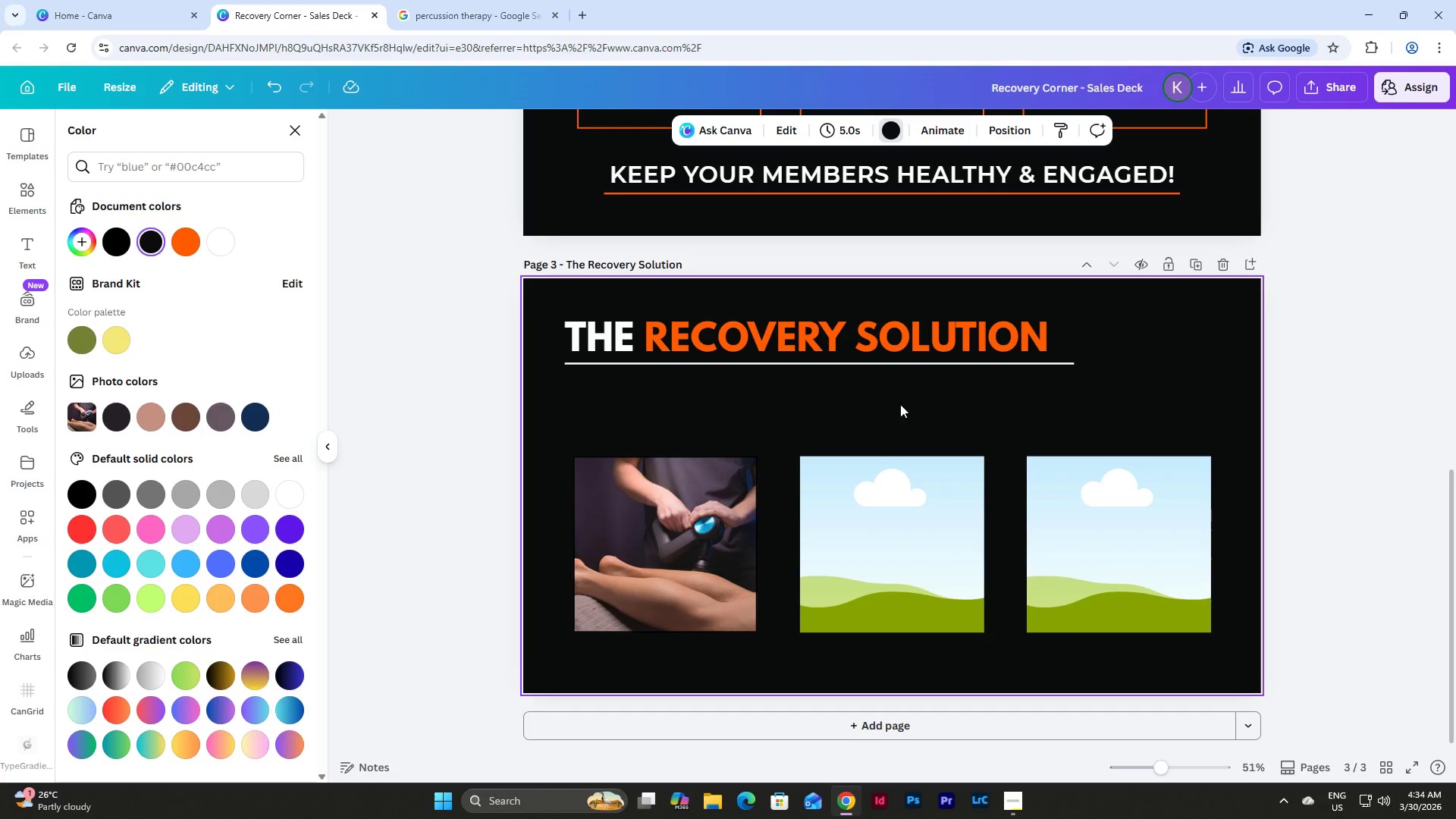 
left_click([902, 418])
 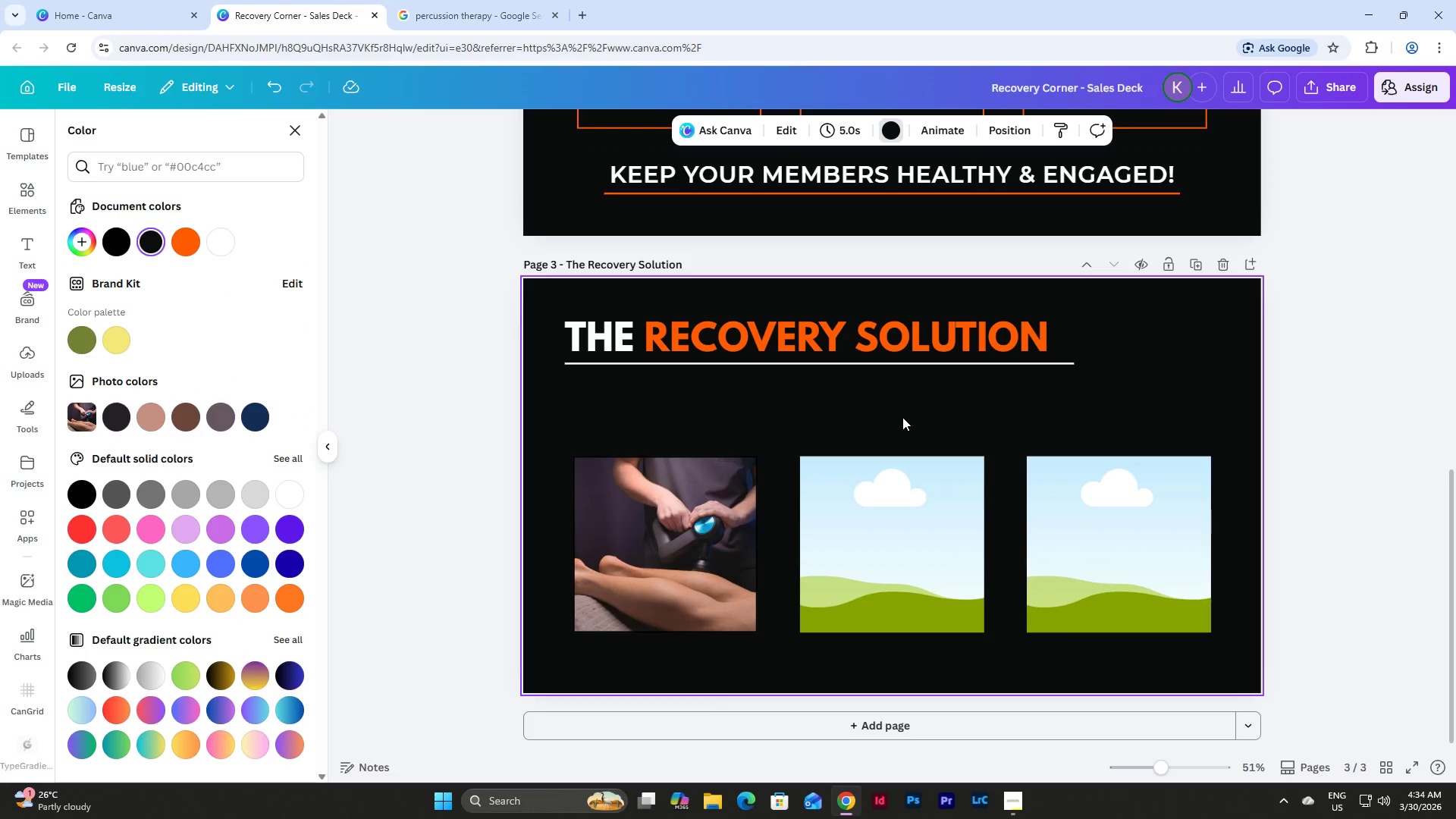 
hold_key(key=ControlLeft, duration=0.58)
 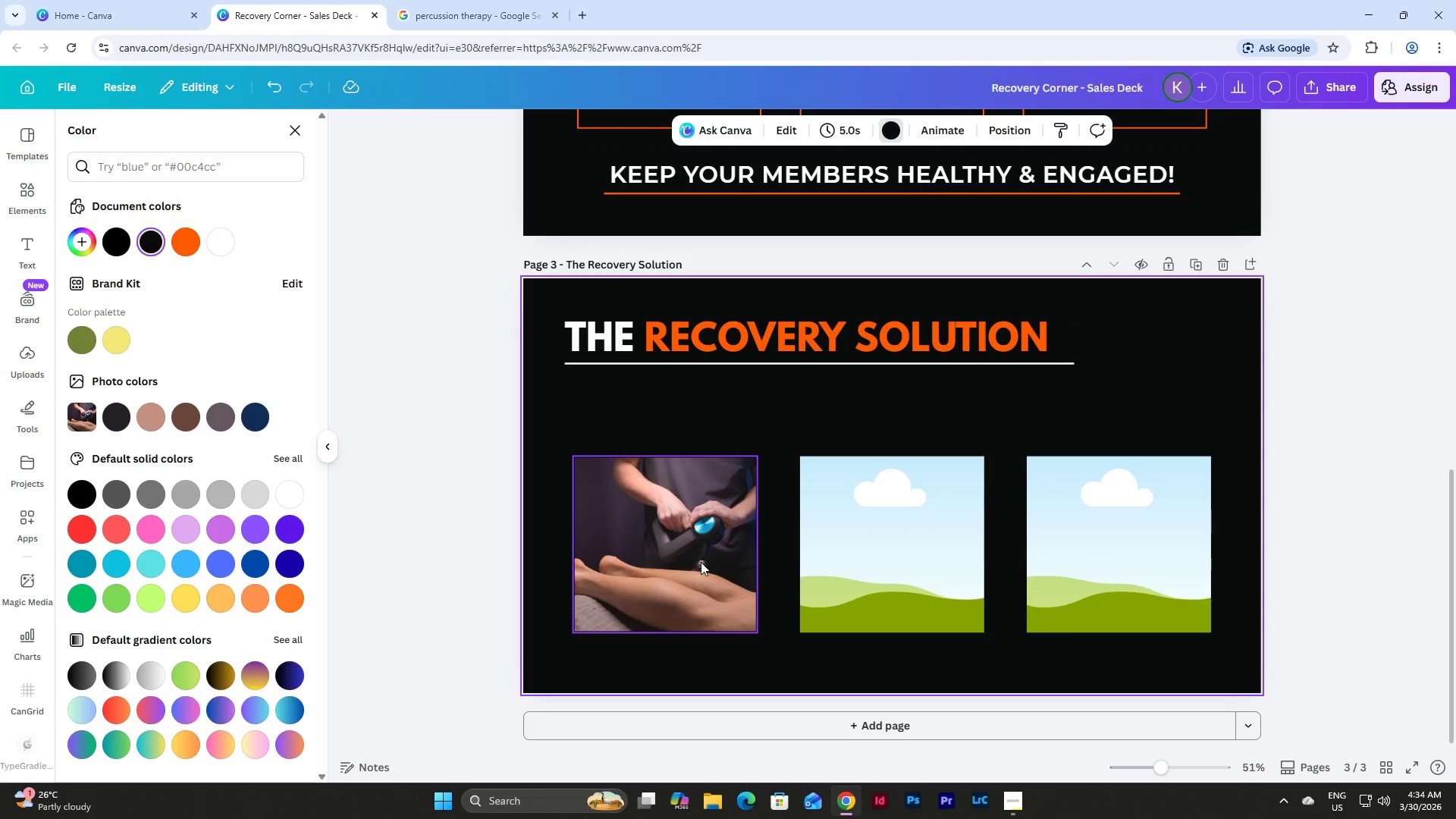 
hold_key(key=ControlLeft, duration=11.39)
left_click([701, 562])
 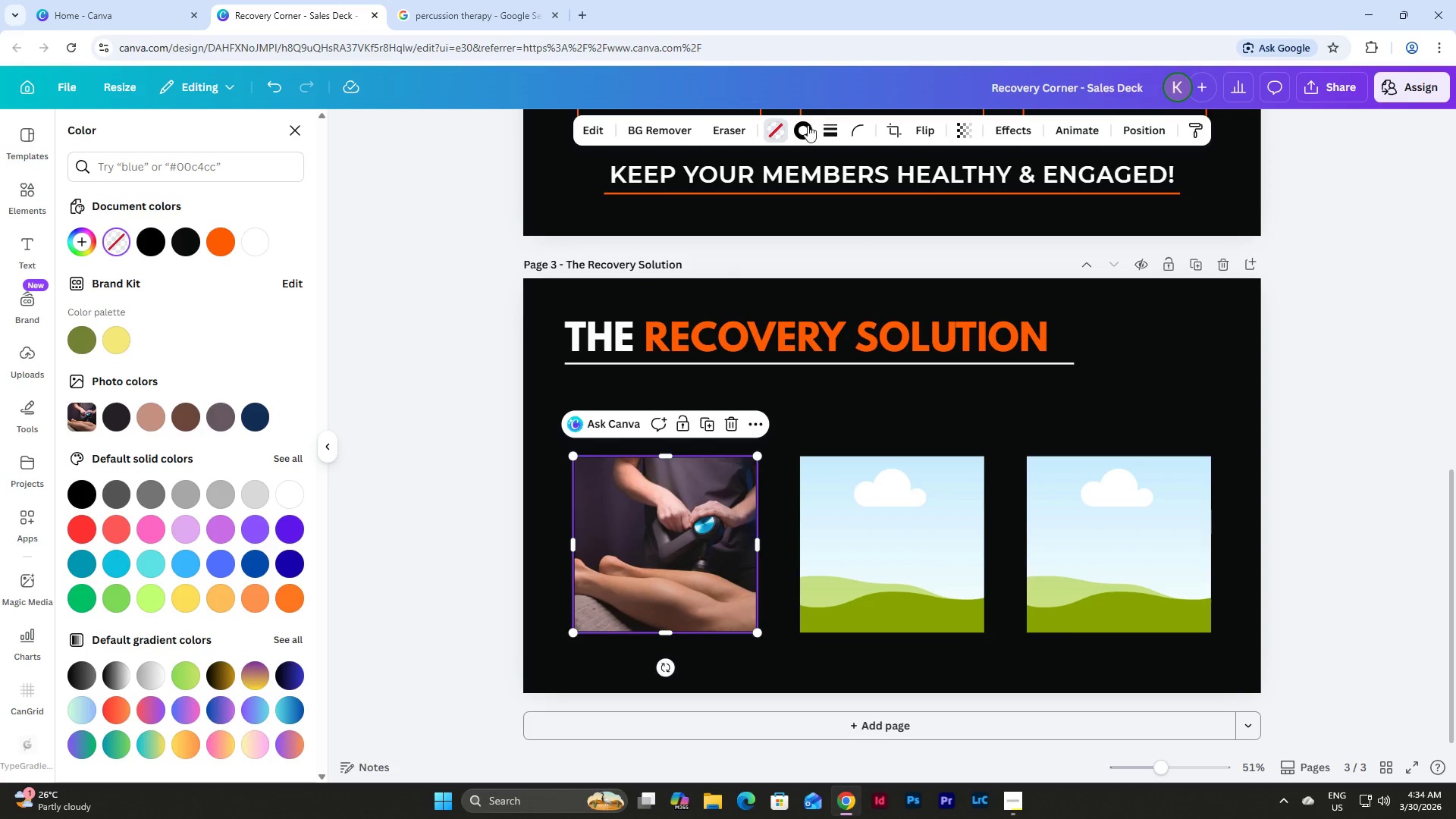 
left_click([808, 130])
 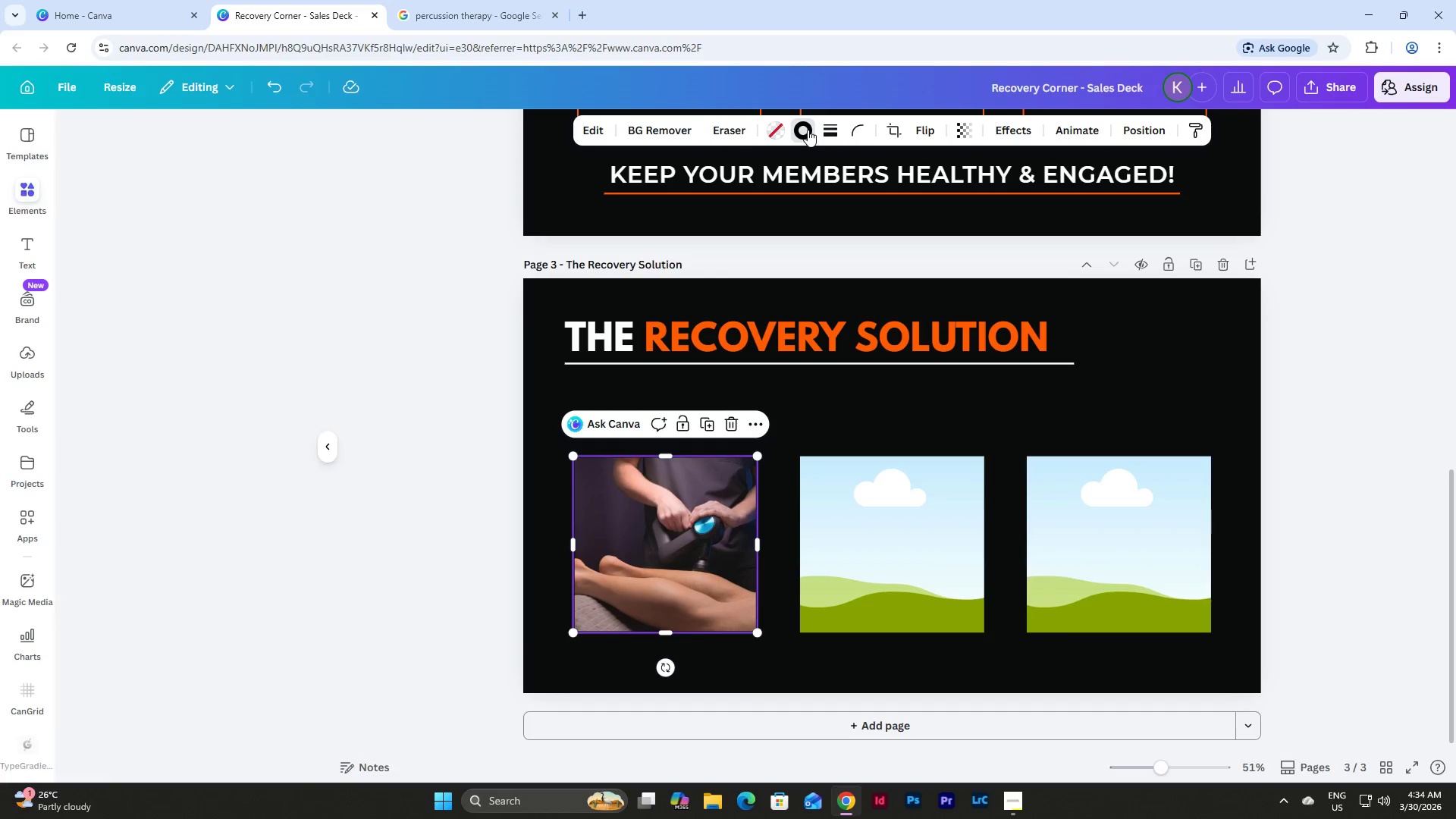 
double_click([808, 130])
 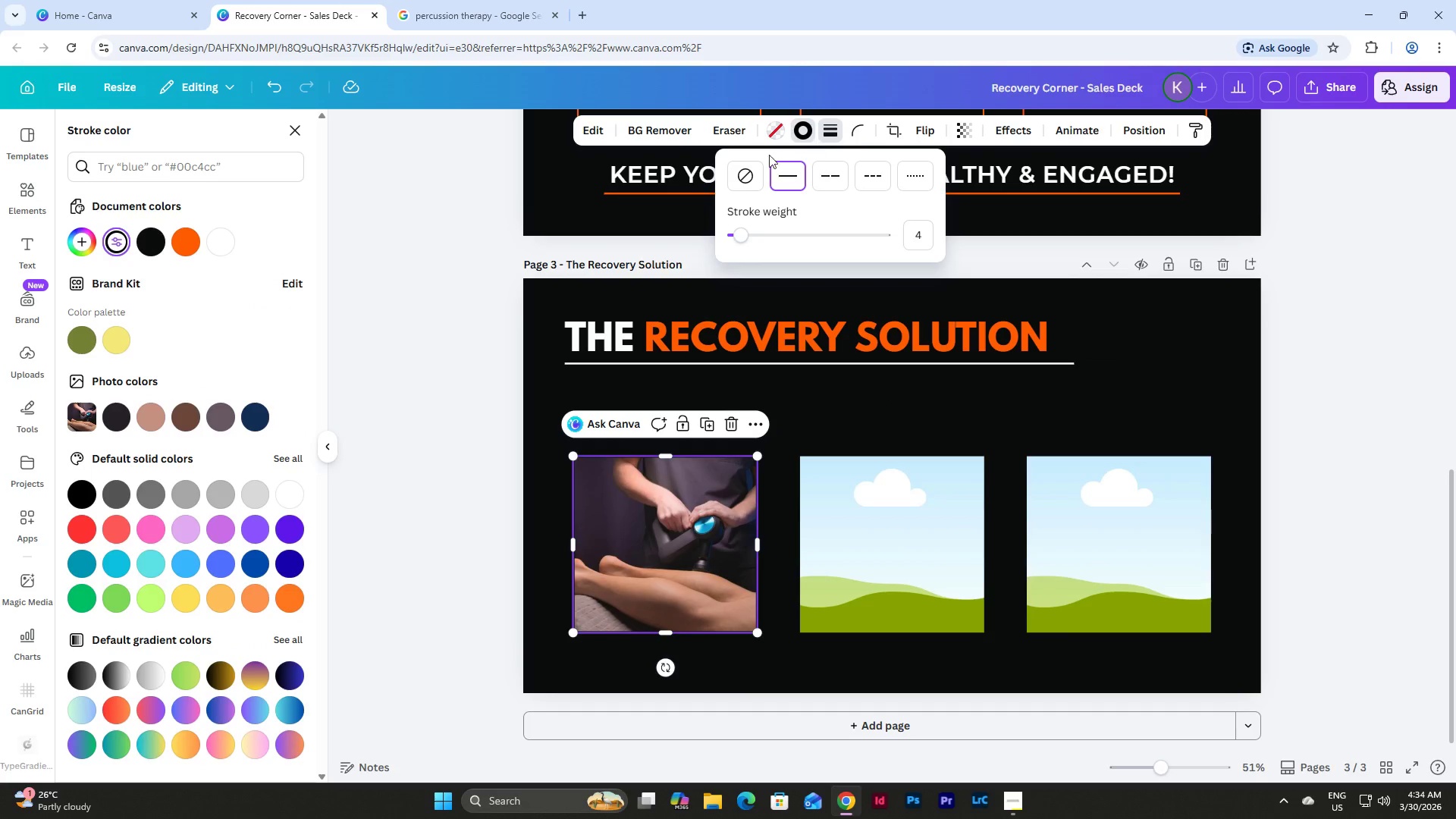 
left_click([745, 178])
 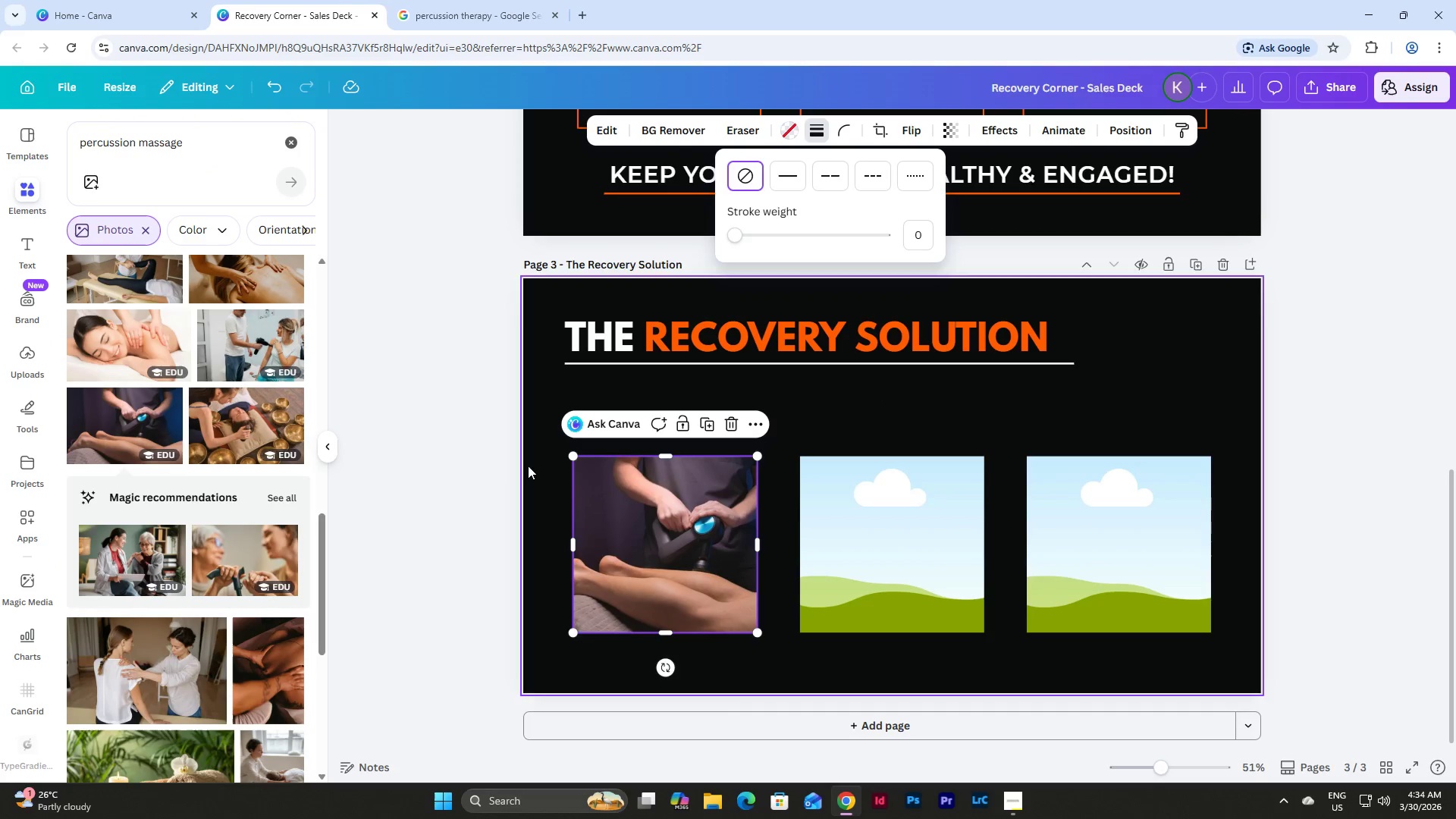 
double_click([496, 463])
 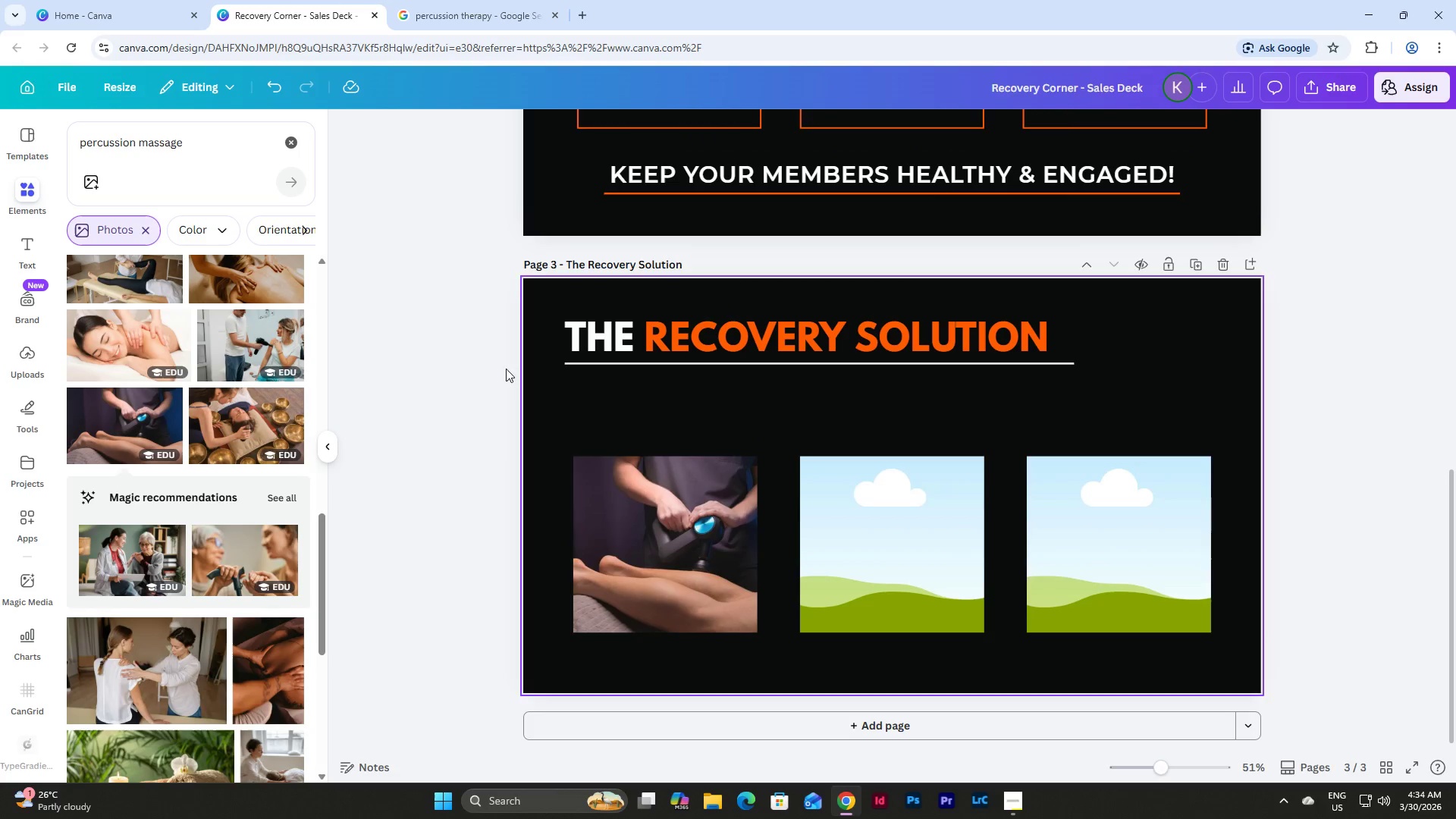 
scroll: coordinate [822, 429], scroll_direction: up, amount: 6.0
 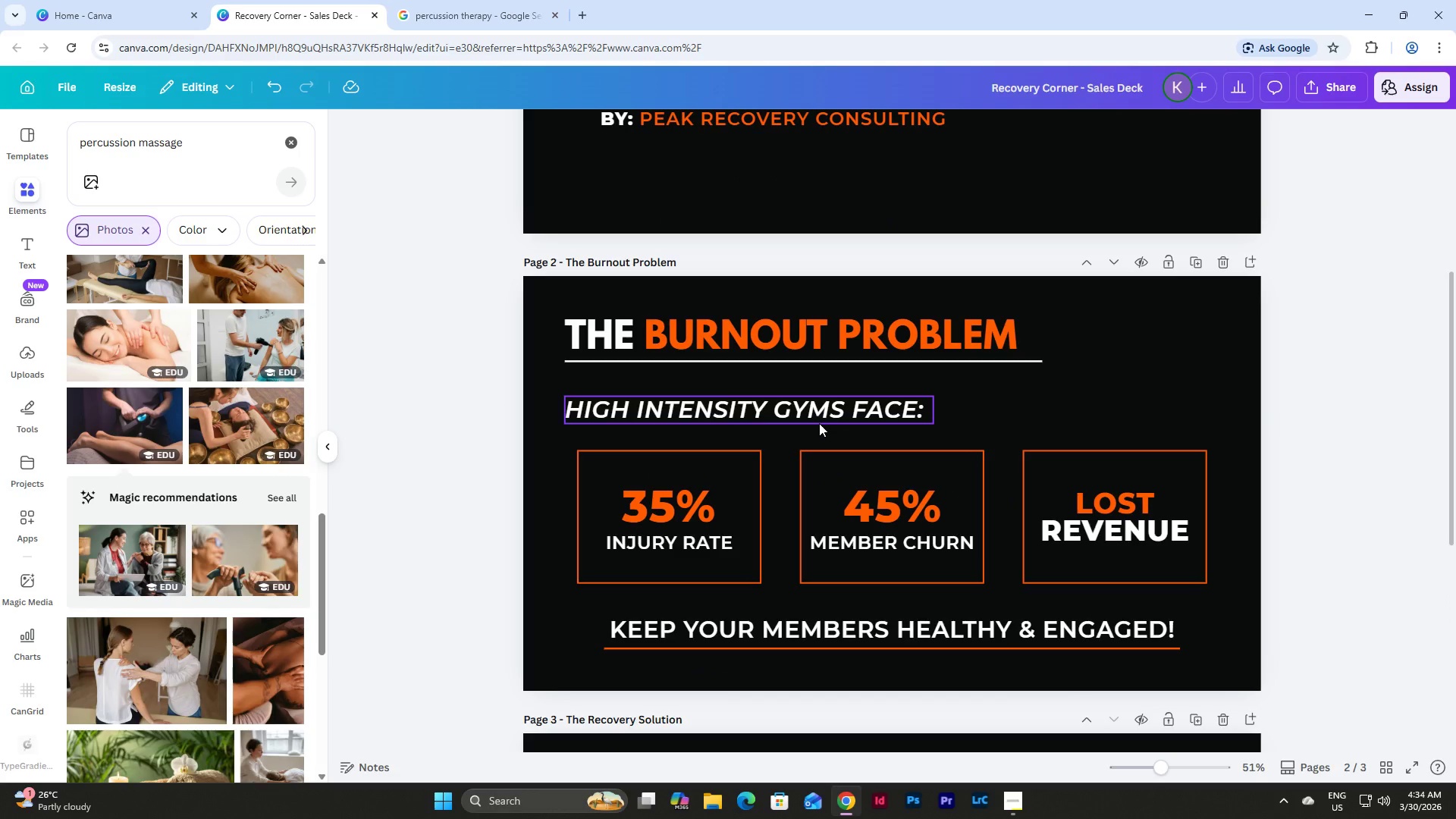 
scroll: coordinate [819, 423], scroll_direction: down, amount: 6.0
 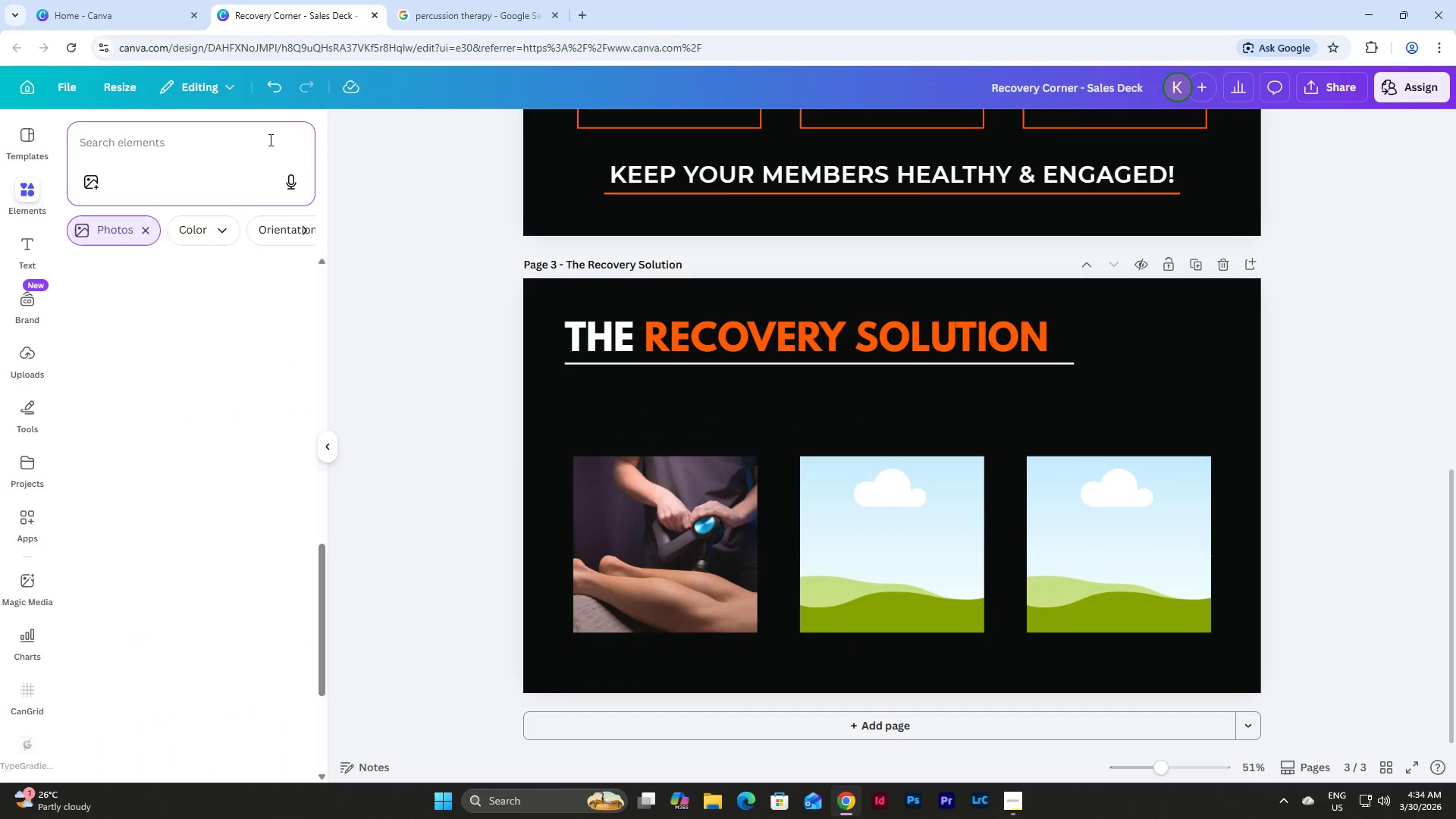 
key(S)
 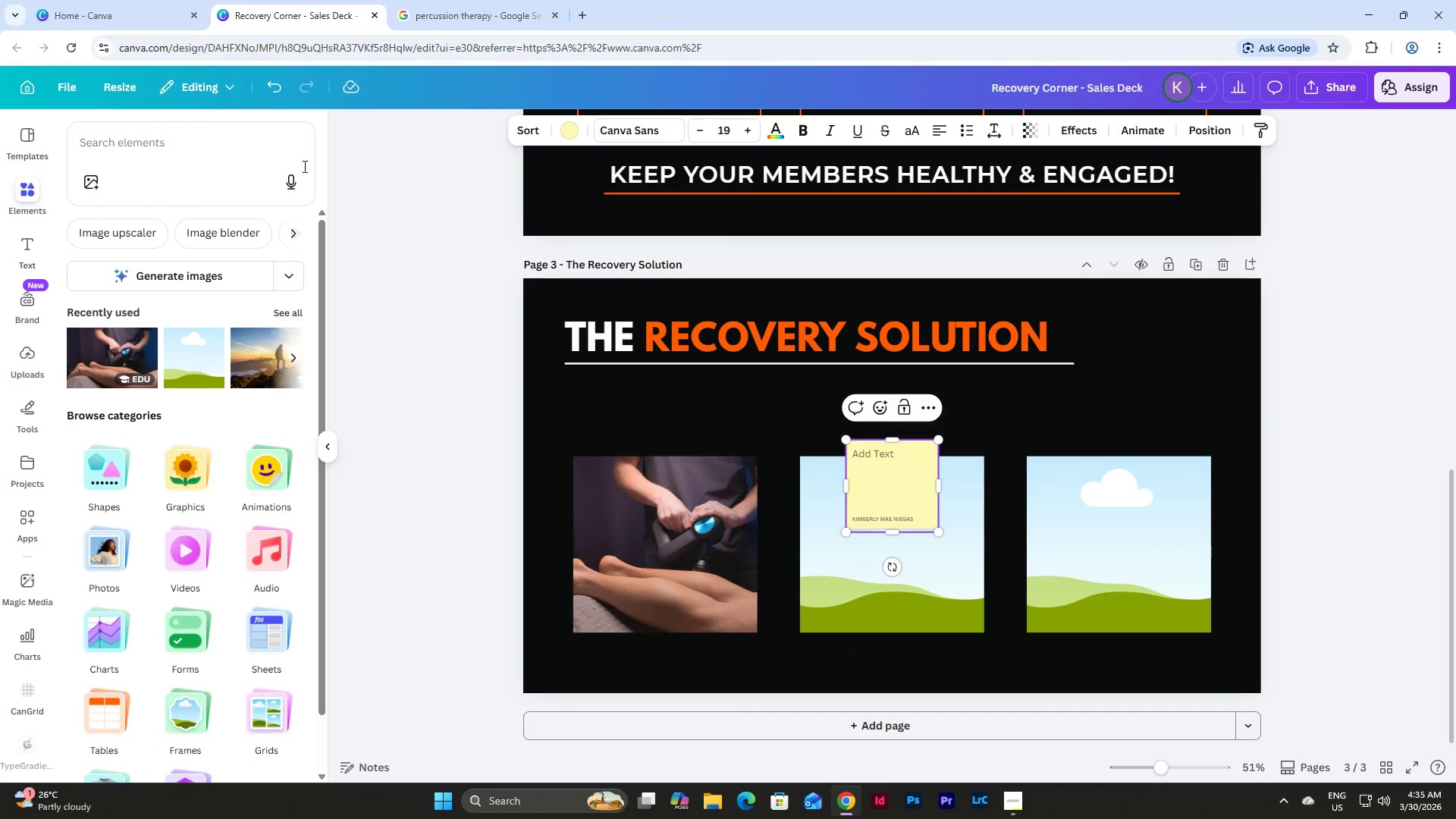 
hold_key(key=ControlLeft, duration=0.31)
 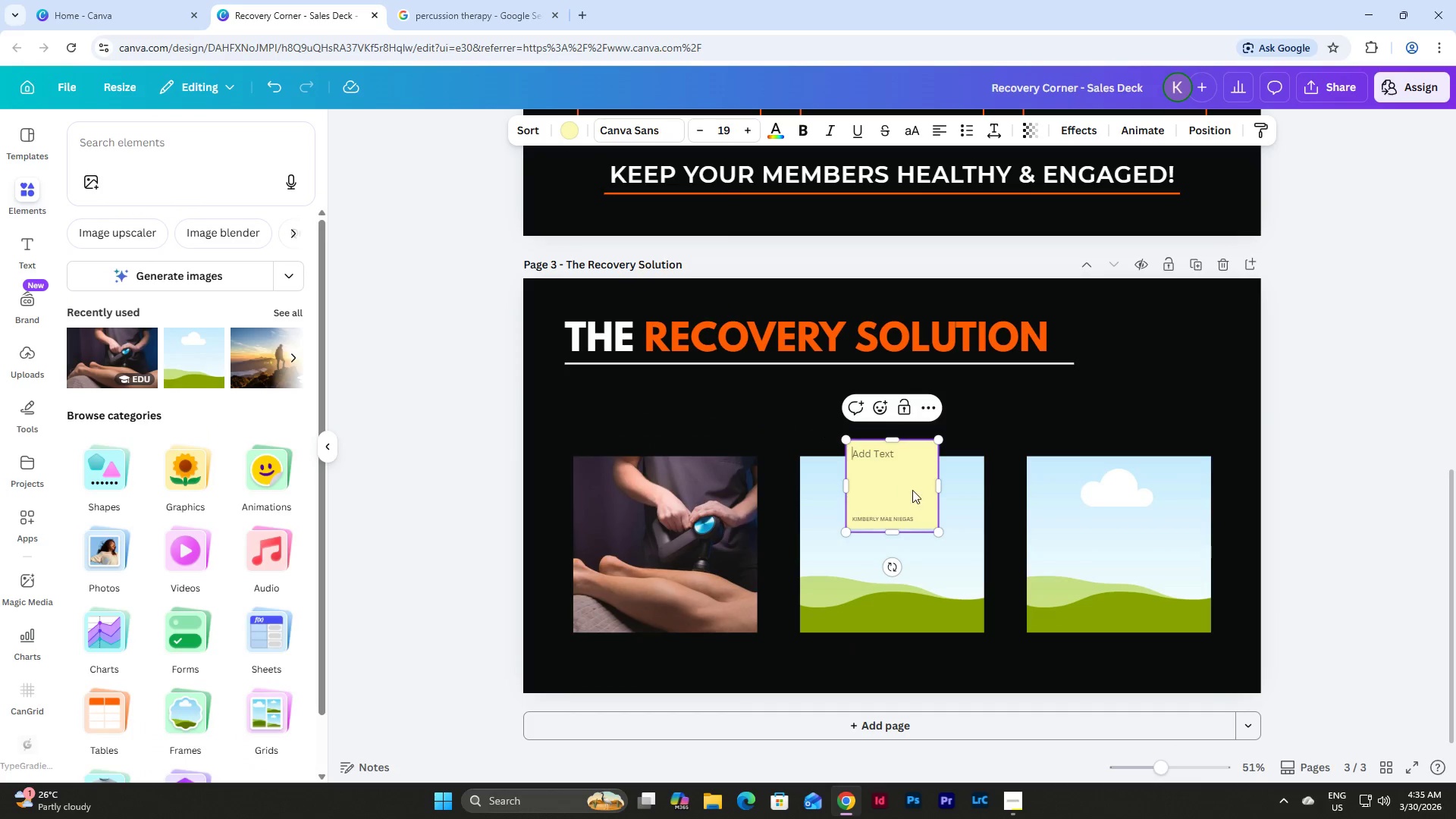 
key(Control+ControlLeft)
 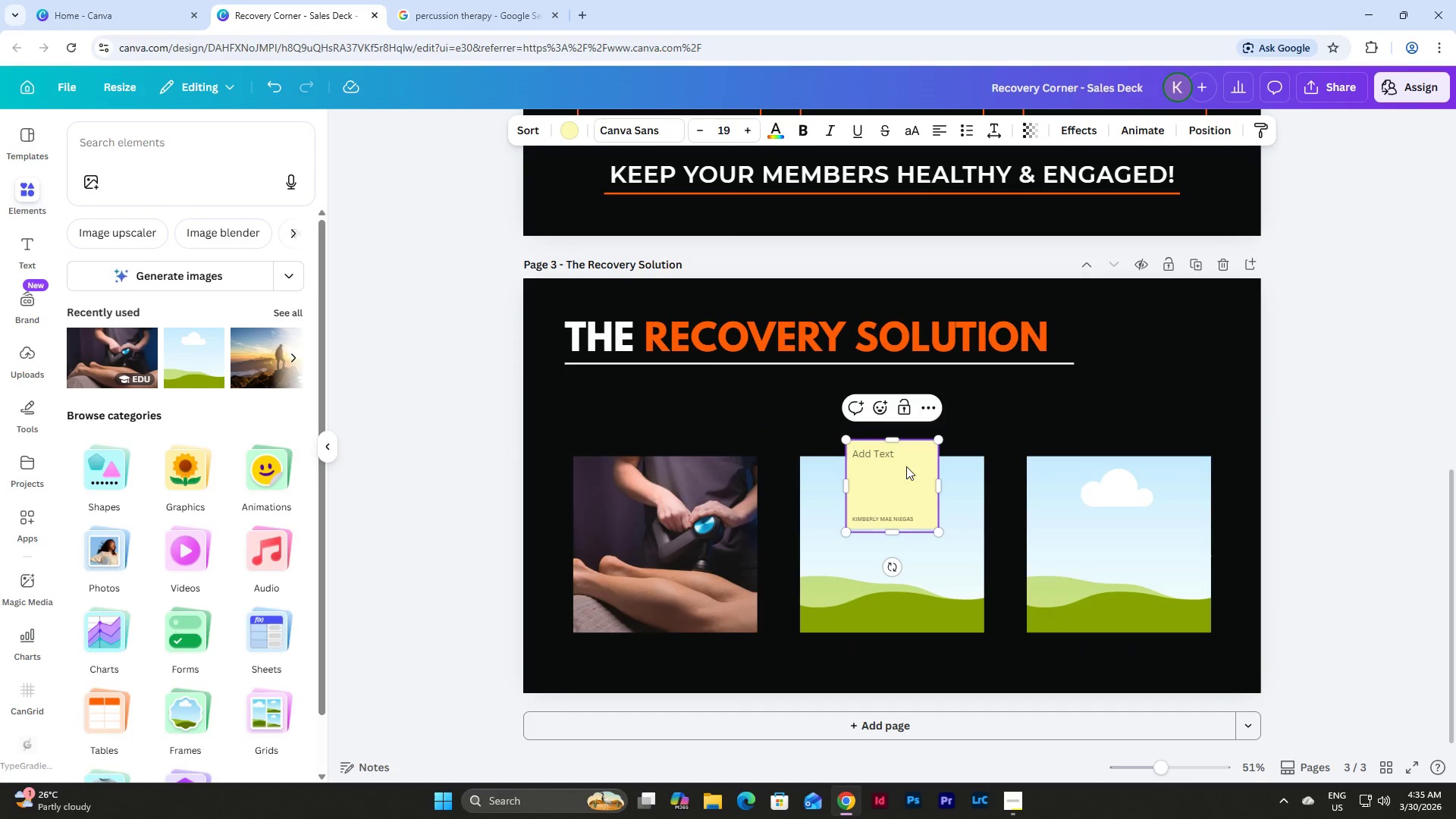 
left_click([907, 466])
 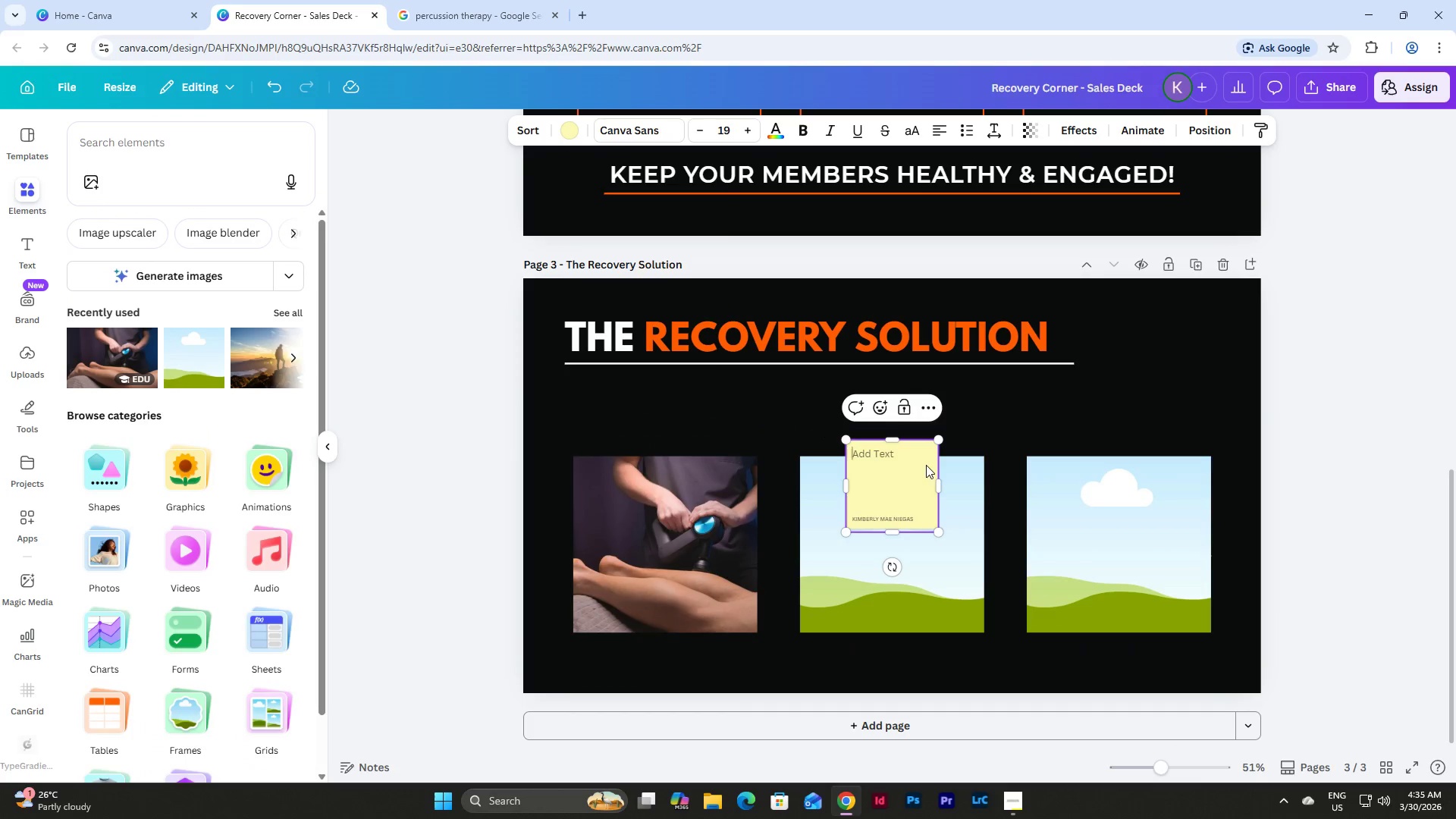 
key(Control+ControlLeft)
 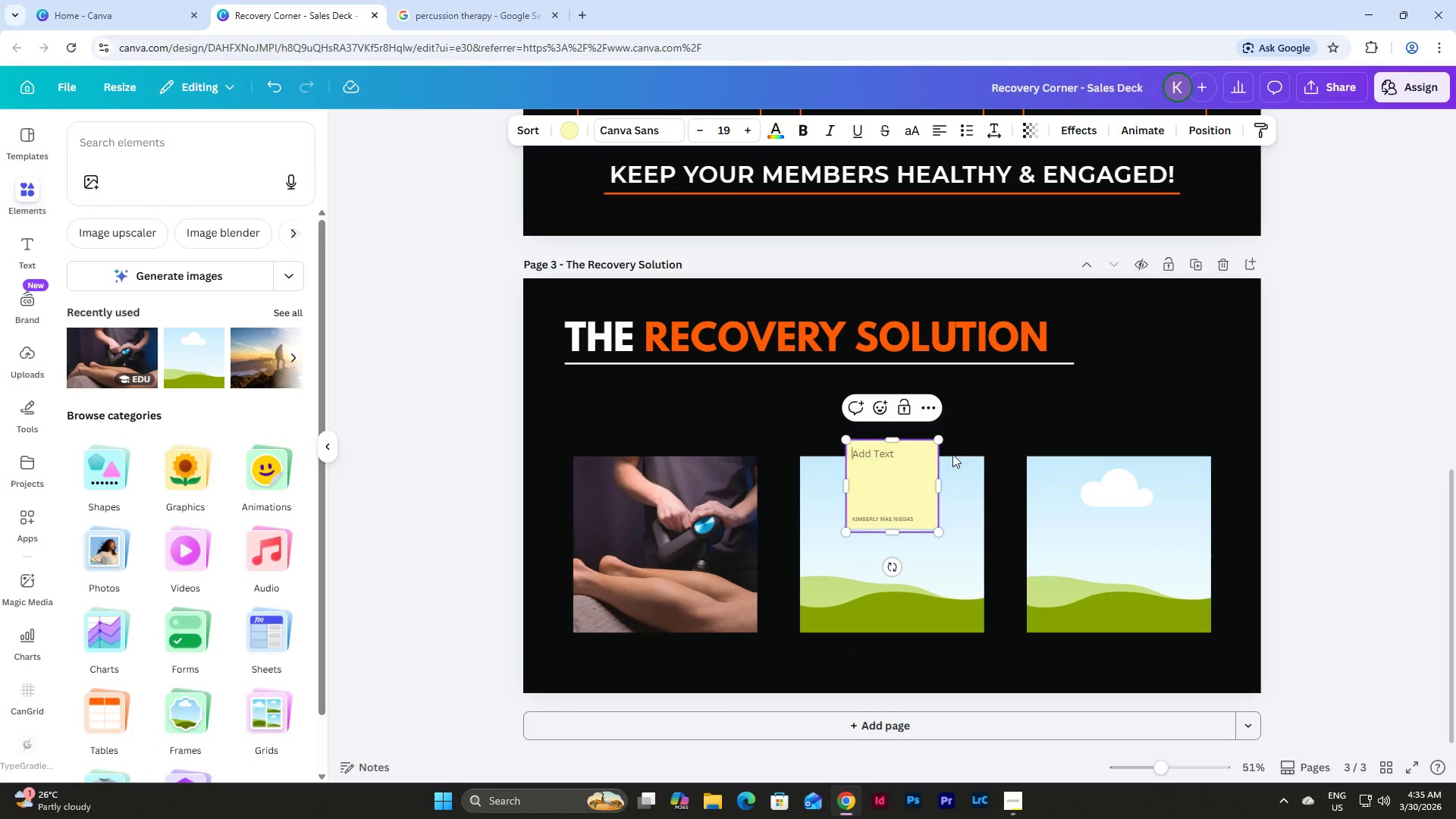 
double_click([981, 431])
 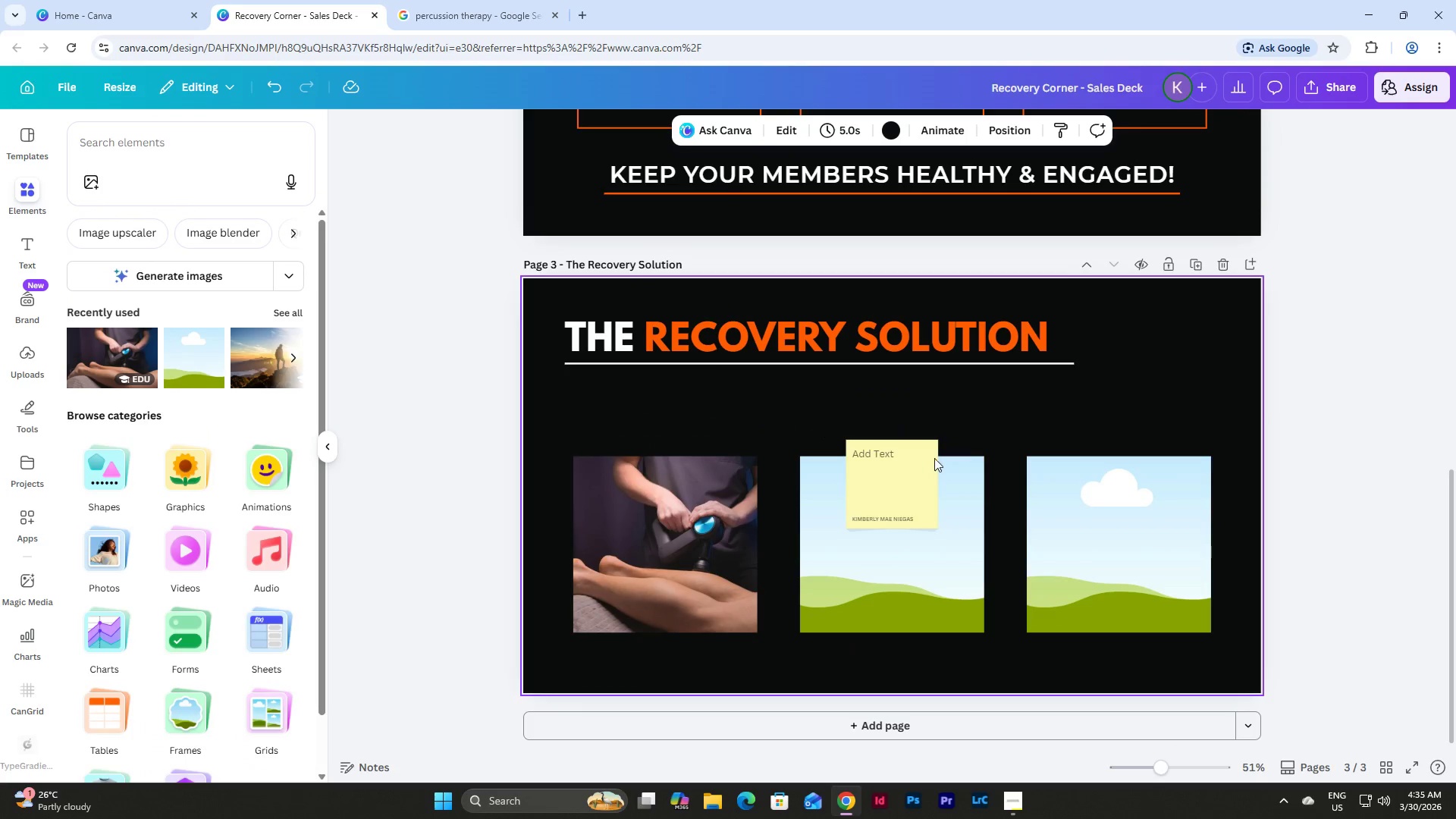 
triple_click([915, 466])
 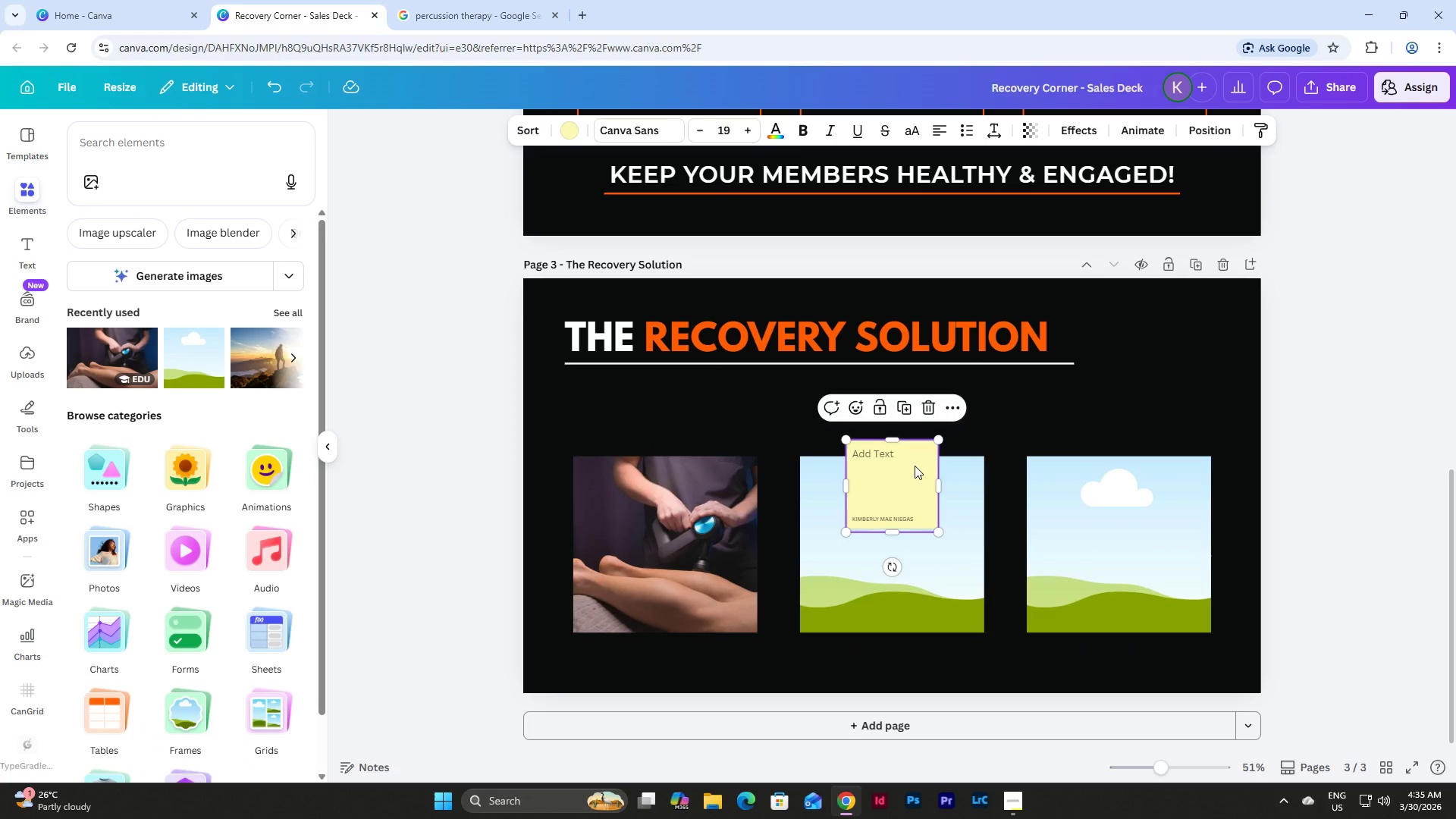 
key(Backspace)
 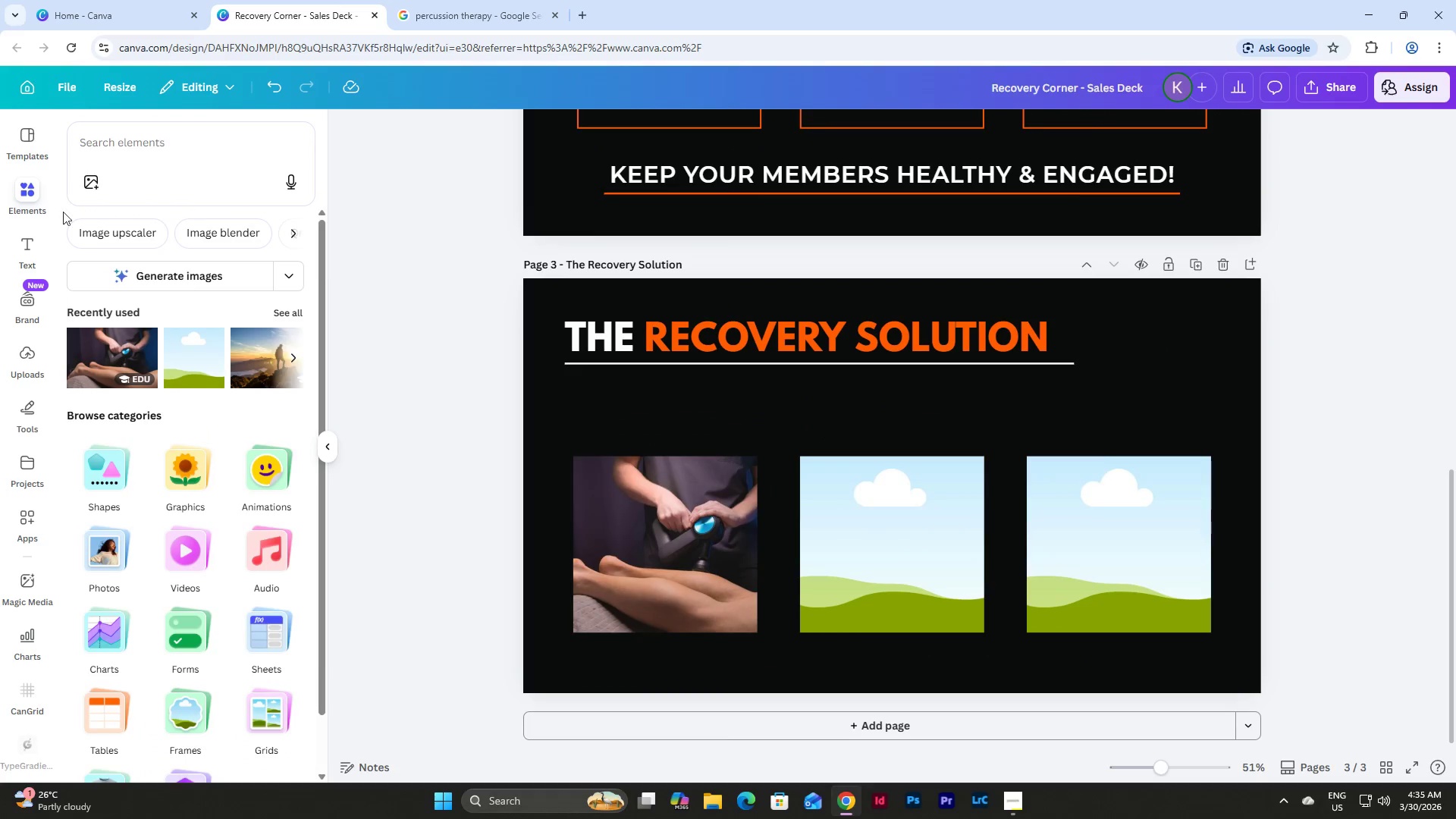 
left_click([151, 147])
 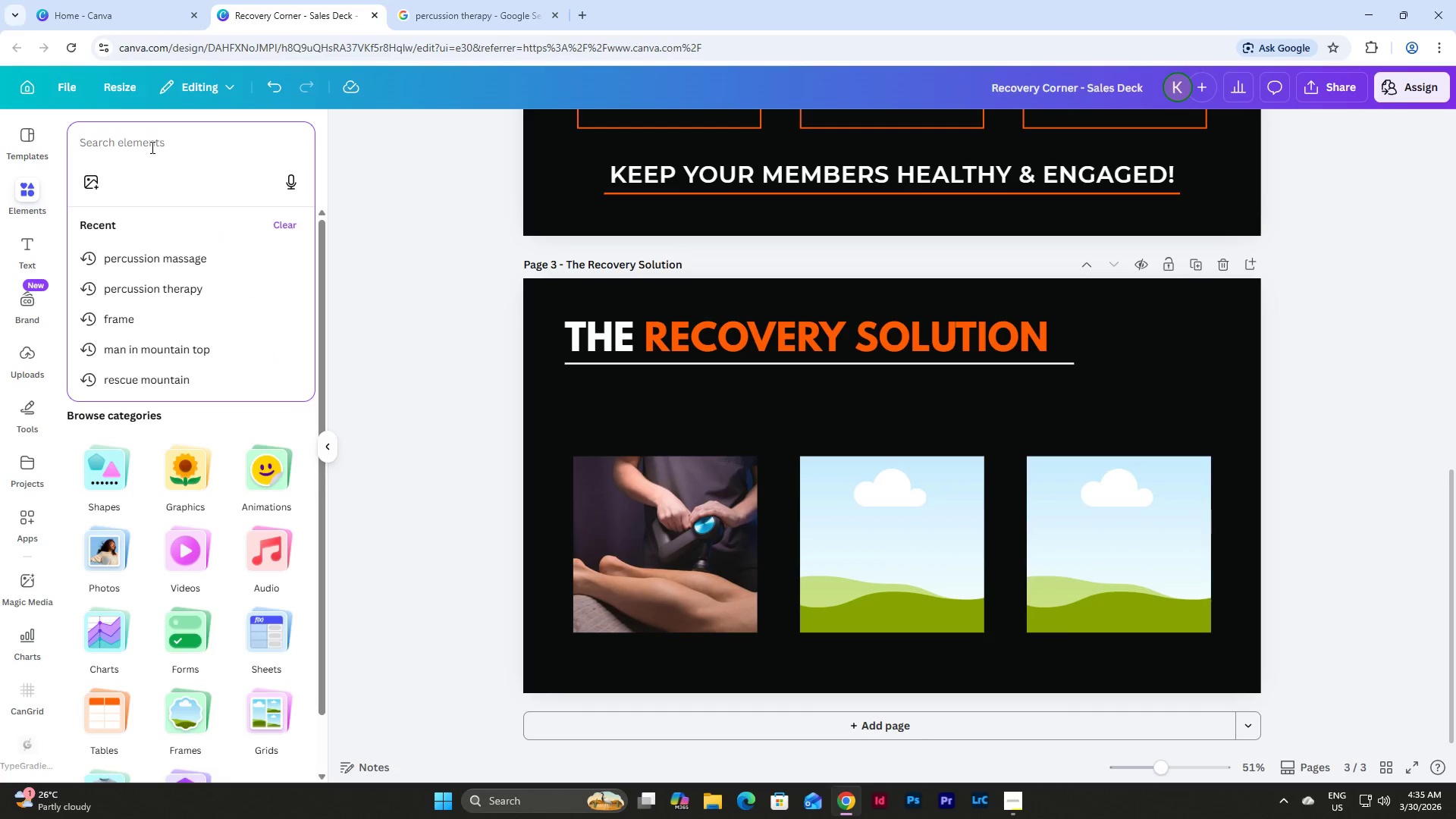 
key(S)
 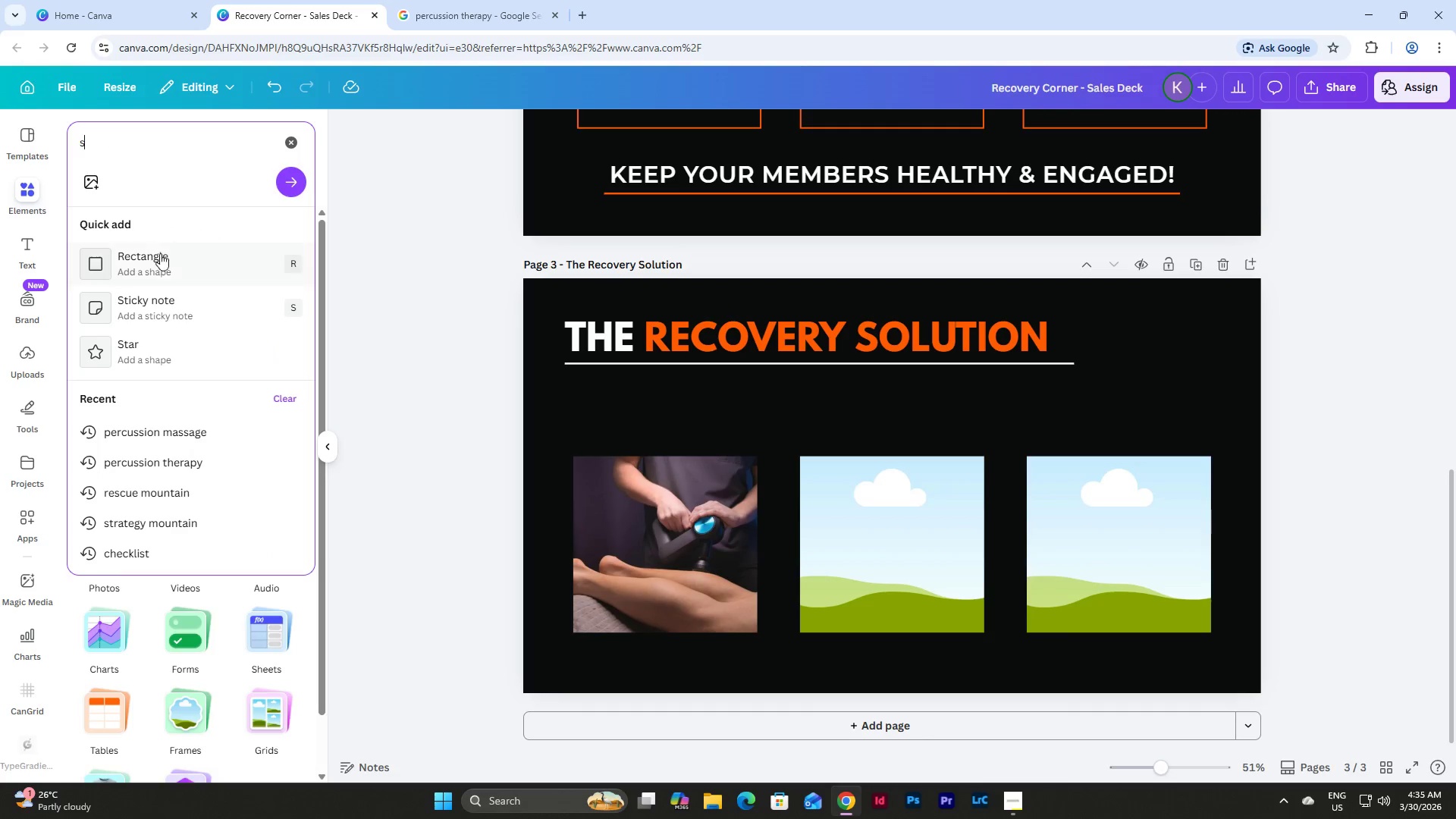 
left_click([162, 259])
 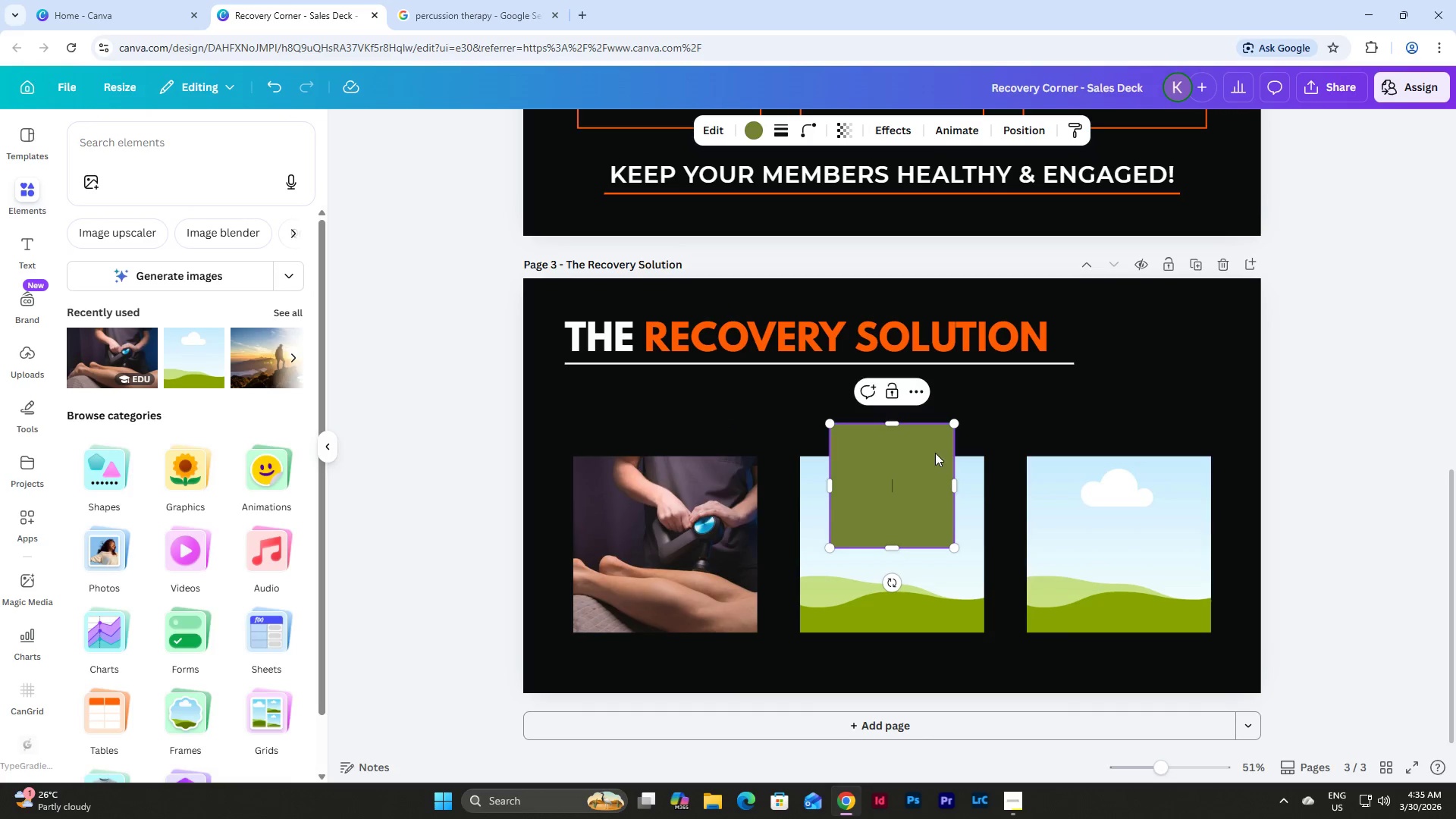 
left_click_drag(start_coordinate=[930, 451], to_coordinate=[621, 470])
 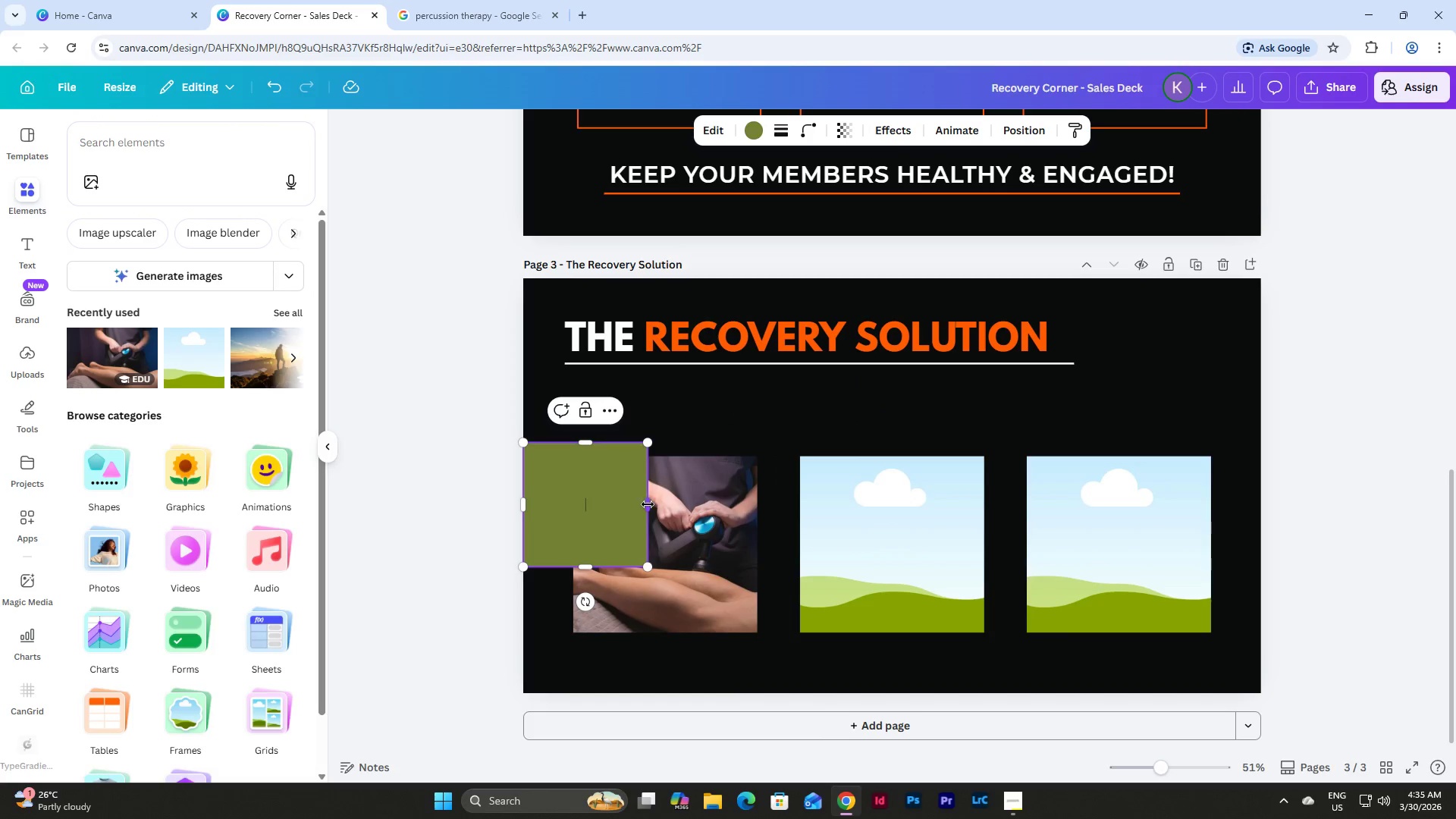 
left_click_drag(start_coordinate=[648, 507], to_coordinate=[1259, 521])
 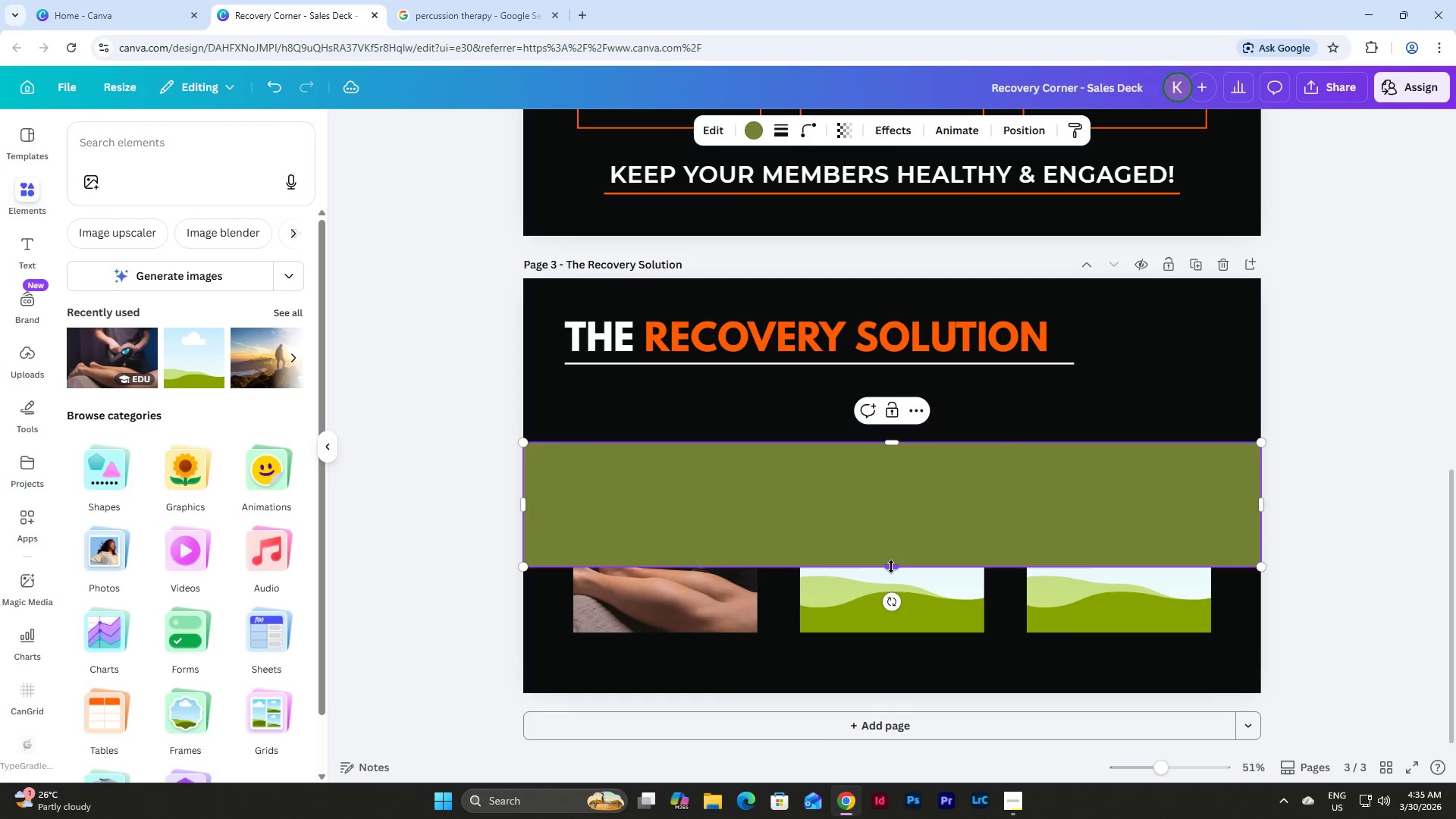 
left_click_drag(start_coordinate=[890, 567], to_coordinate=[892, 650])
 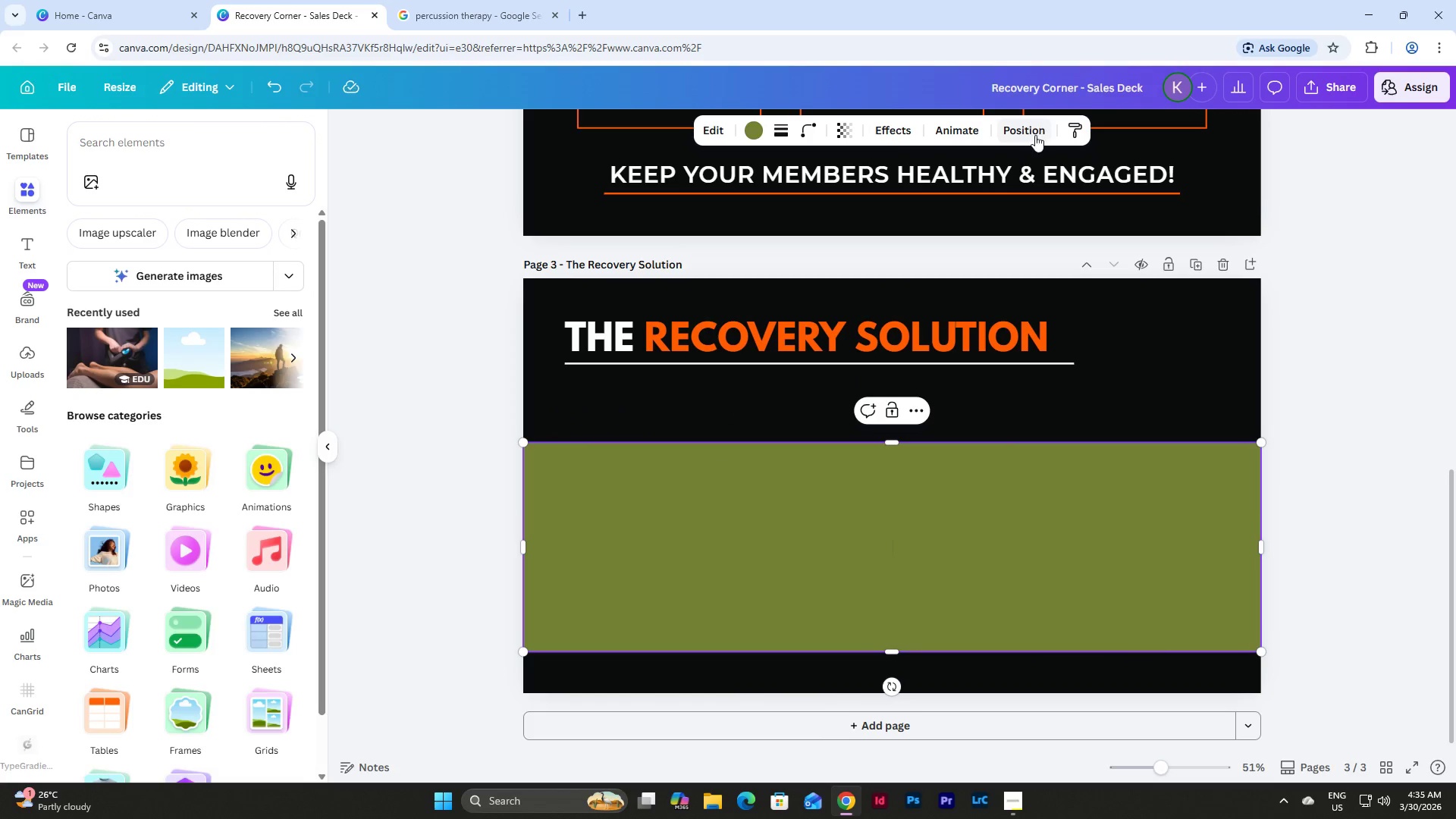 
left_click([1030, 127])
 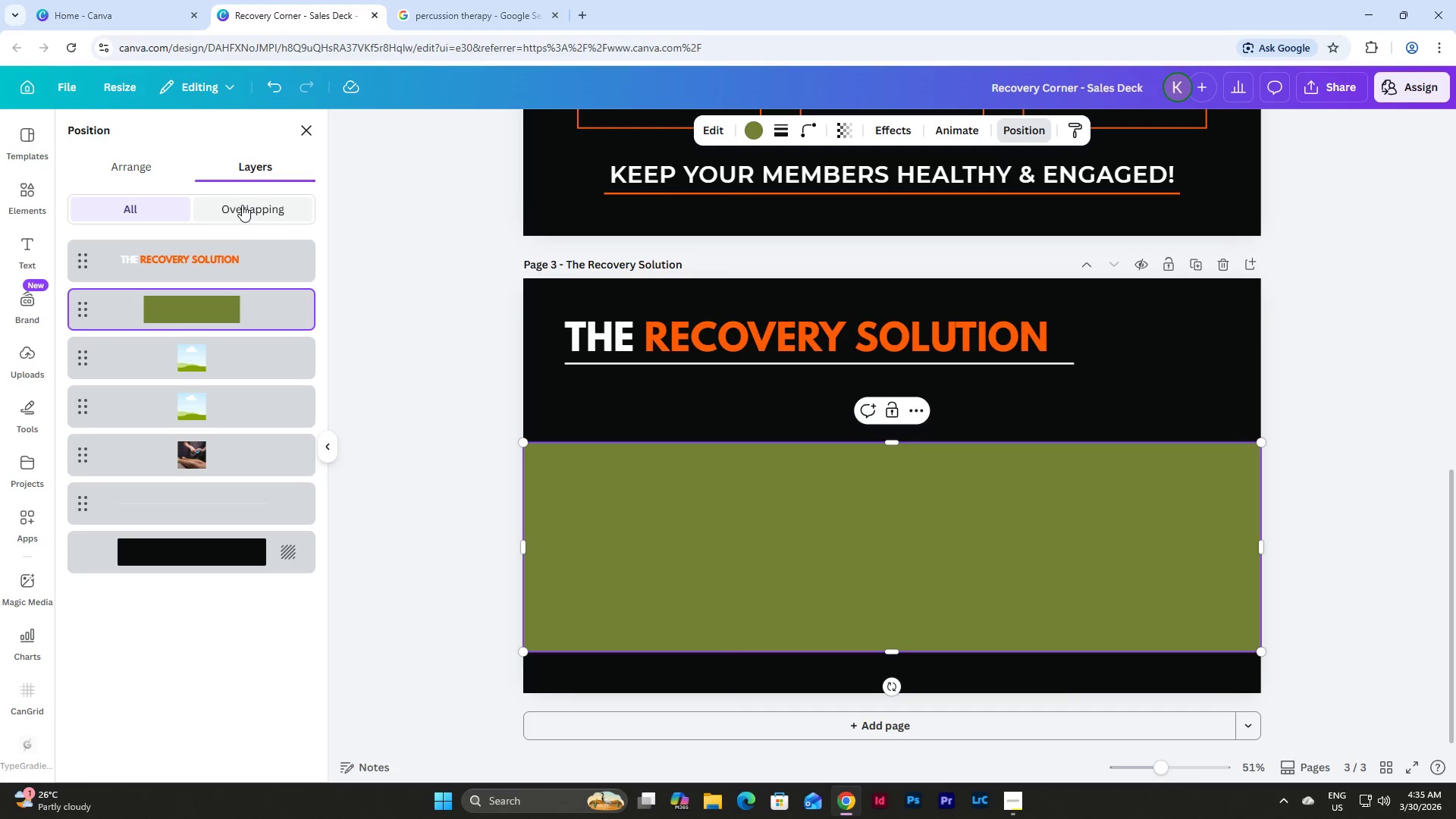 
left_click([133, 167])
 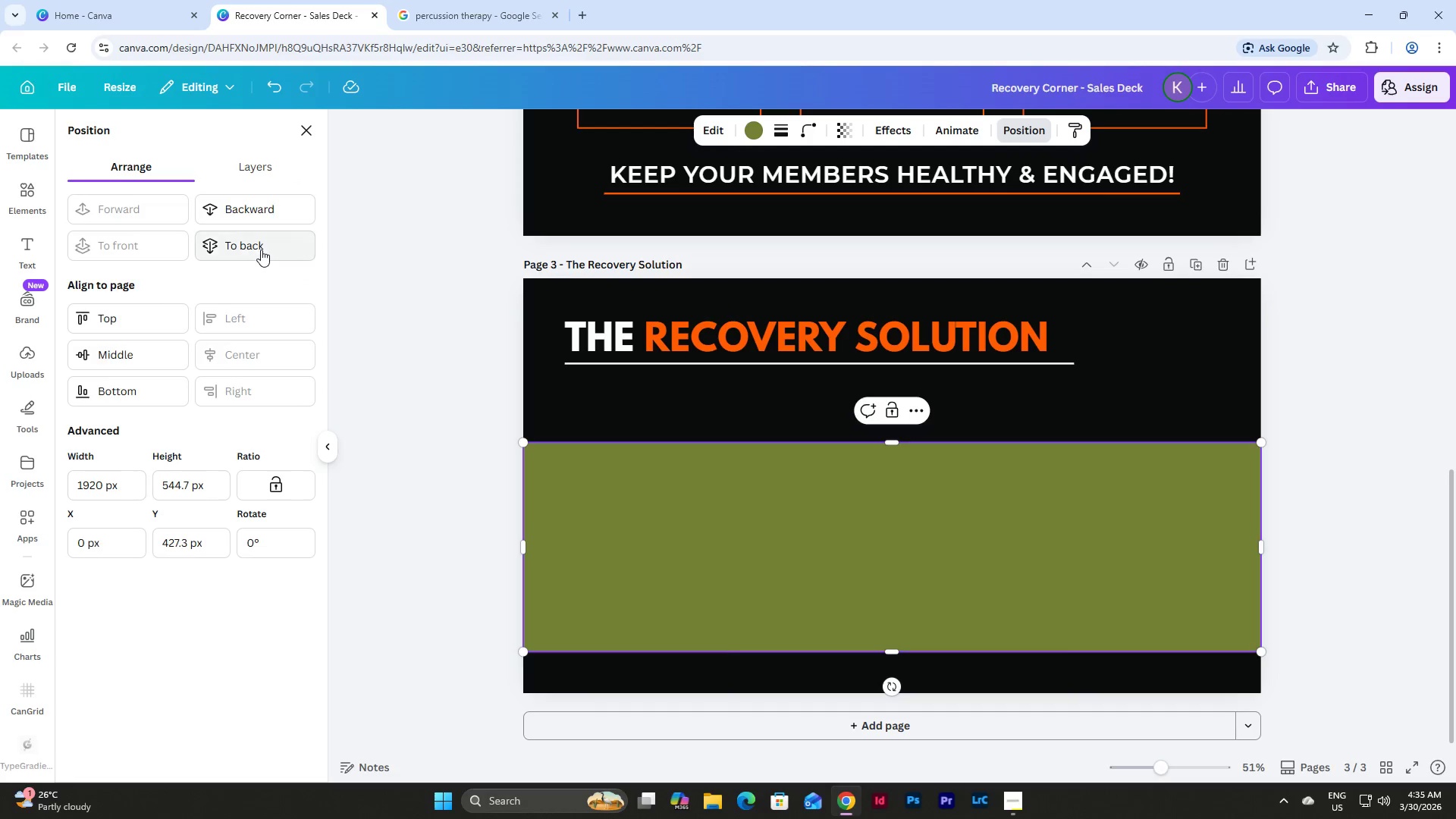 
left_click([260, 249])
 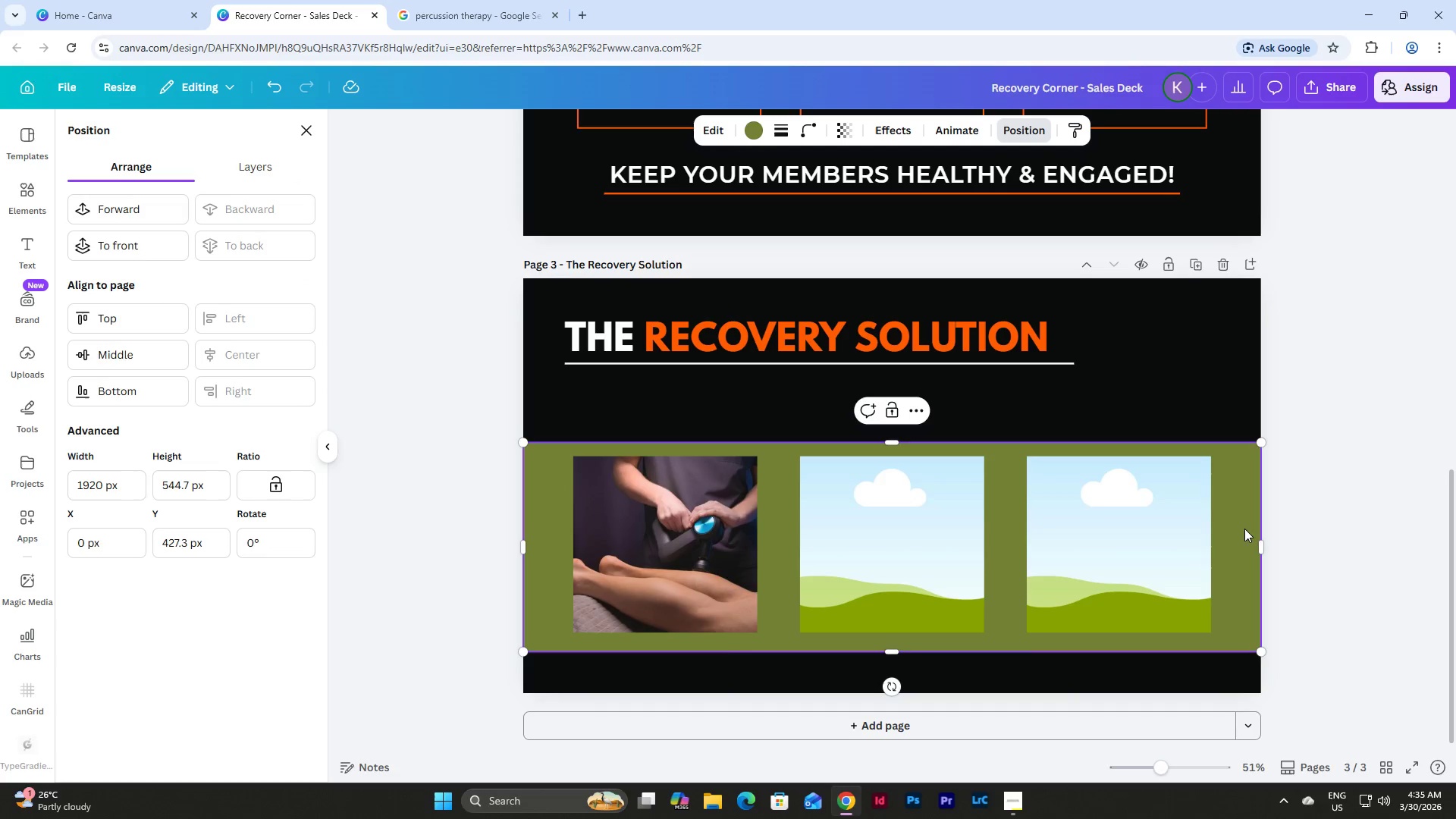 
left_click_drag(start_coordinate=[1244, 538], to_coordinate=[1243, 532])
 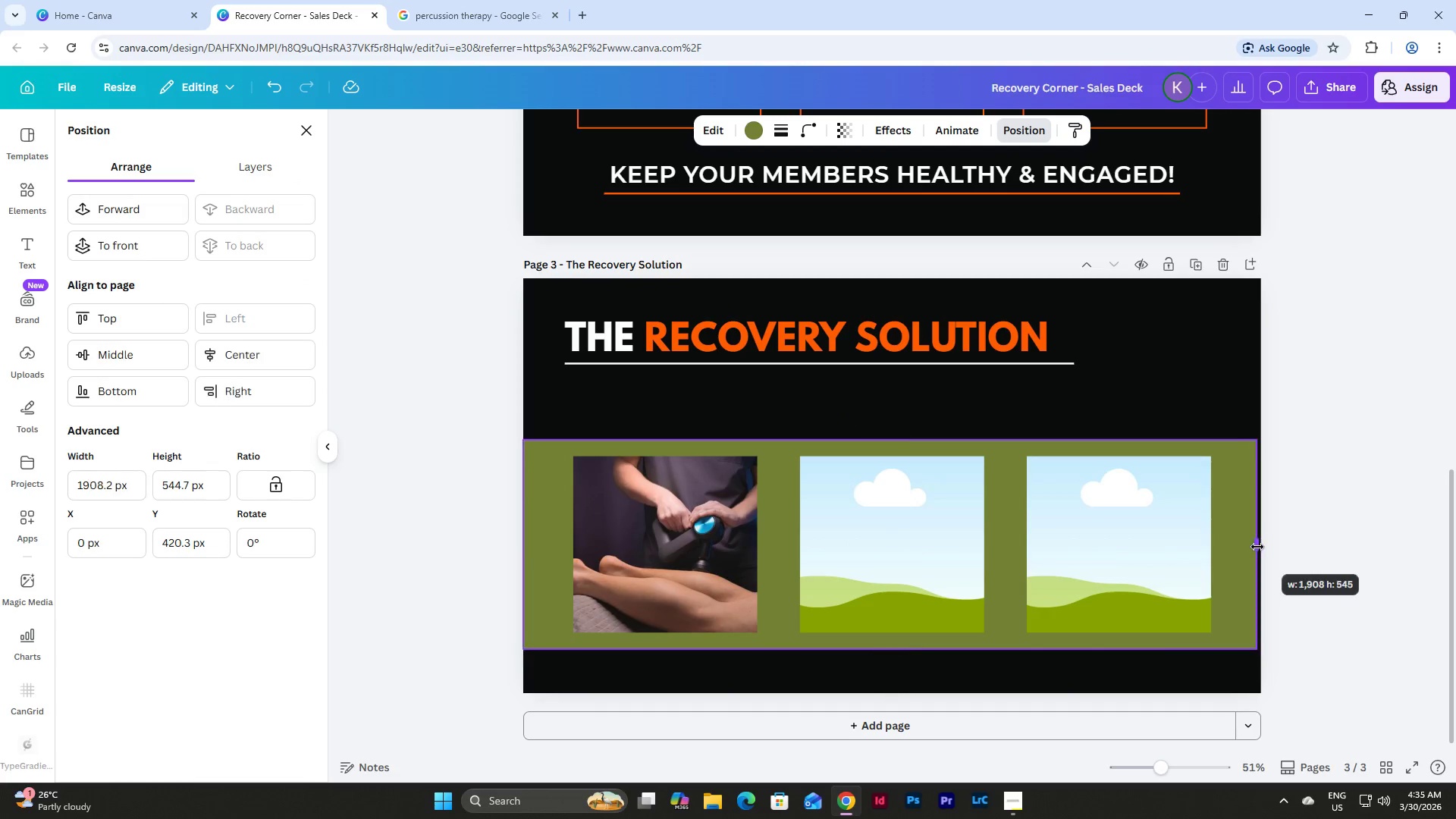 
wait(5.16)
 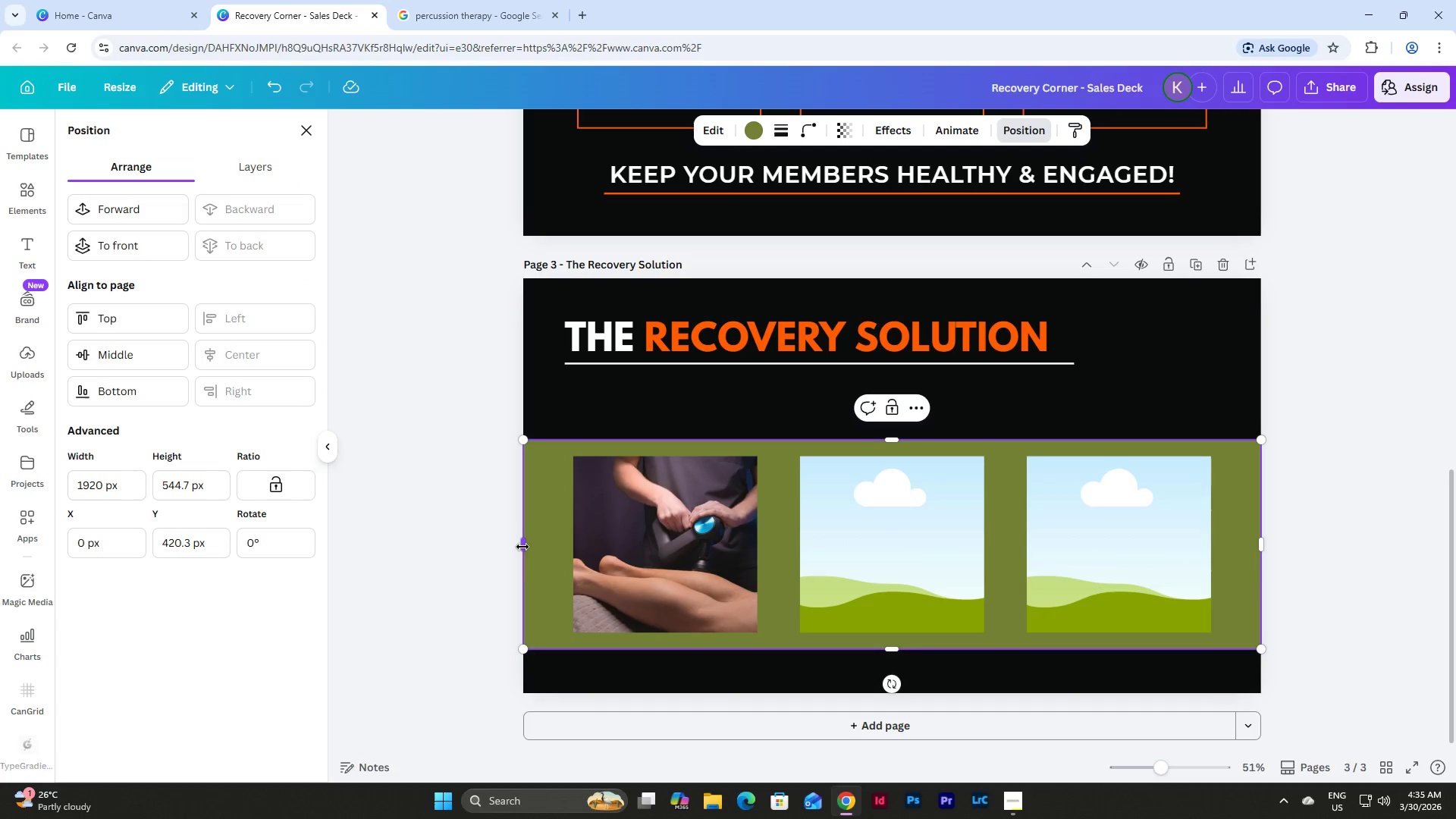 
left_click([757, 133])
 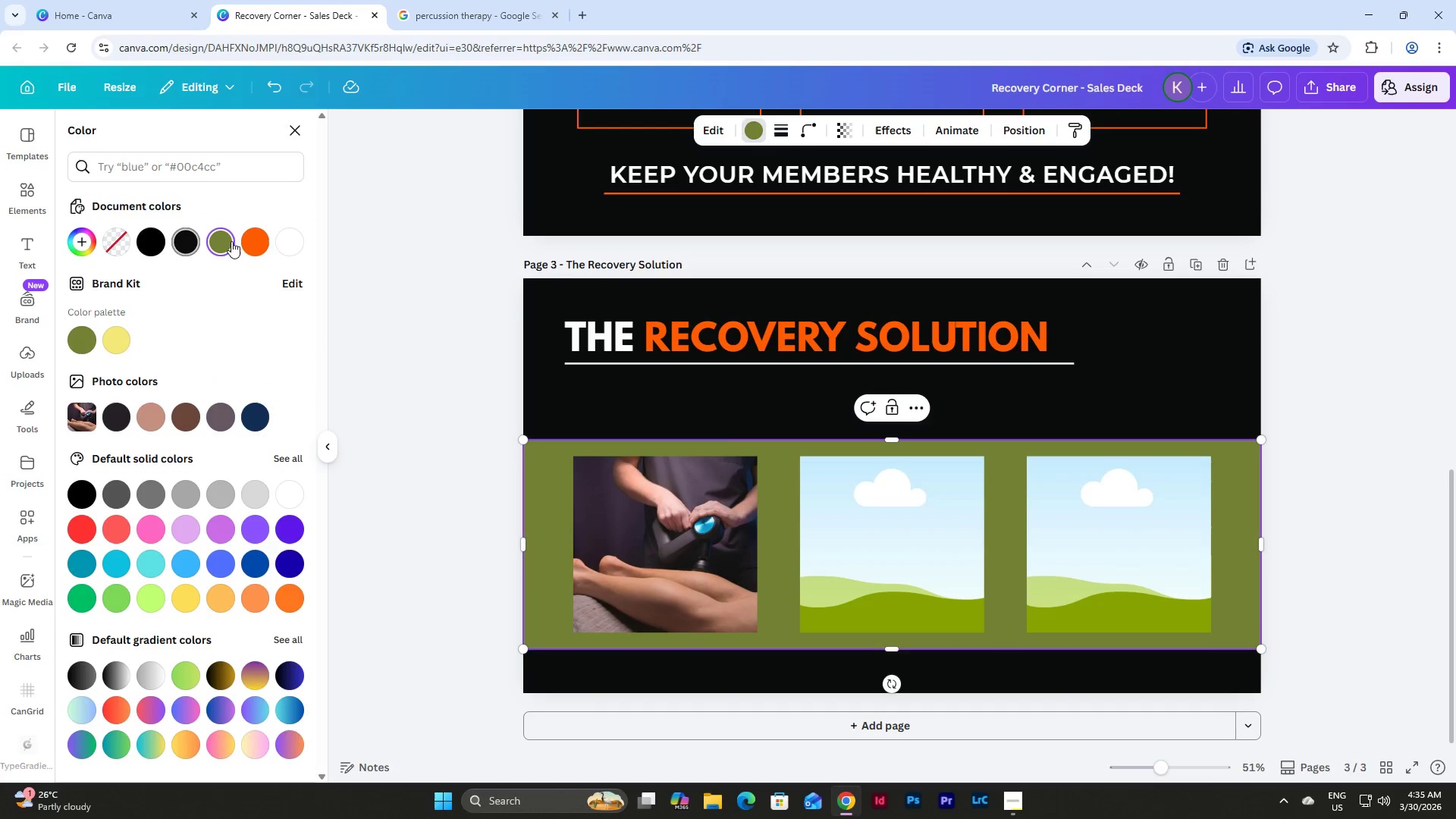 
left_click([247, 243])
 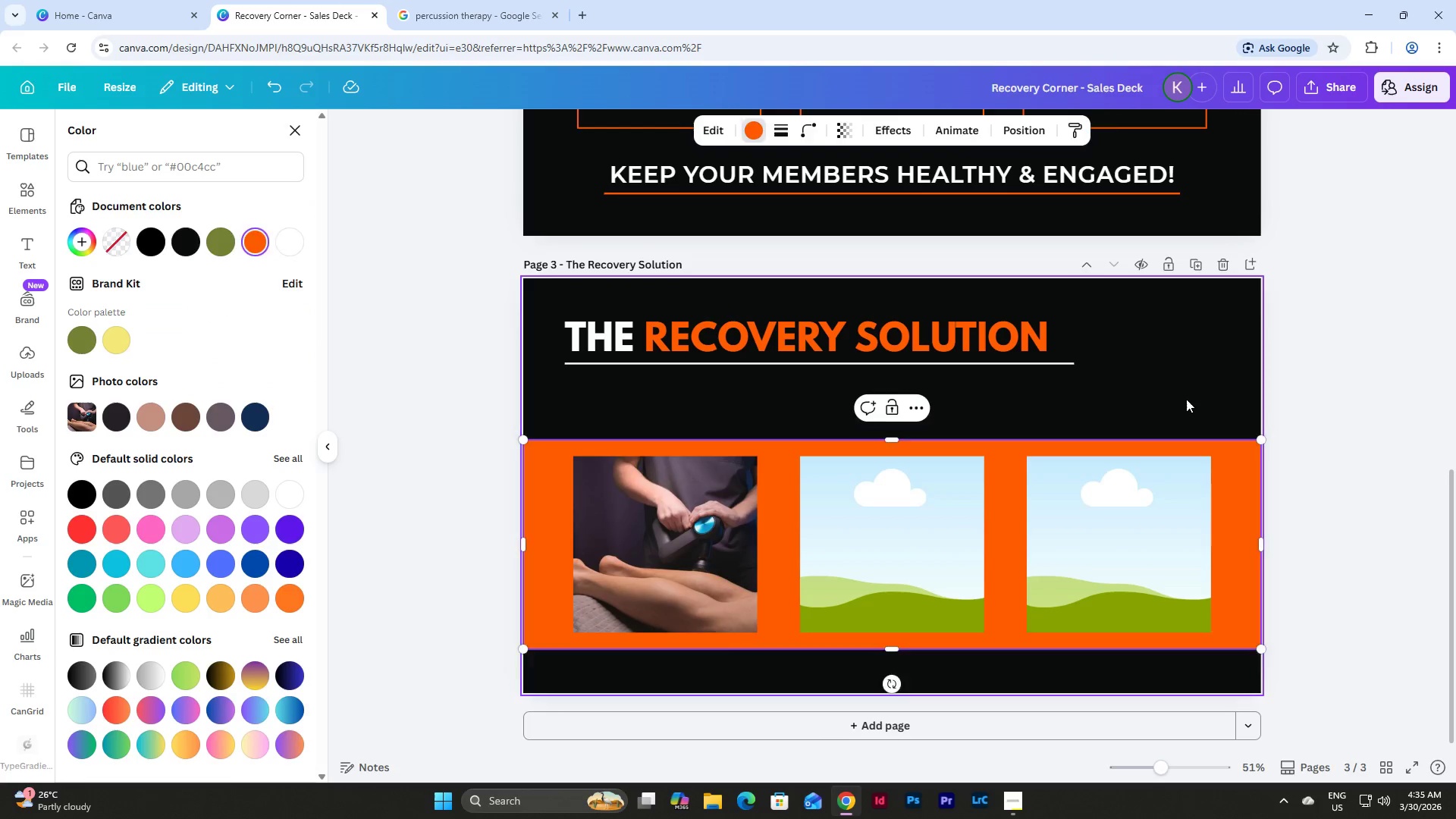 
double_click([1186, 399])
 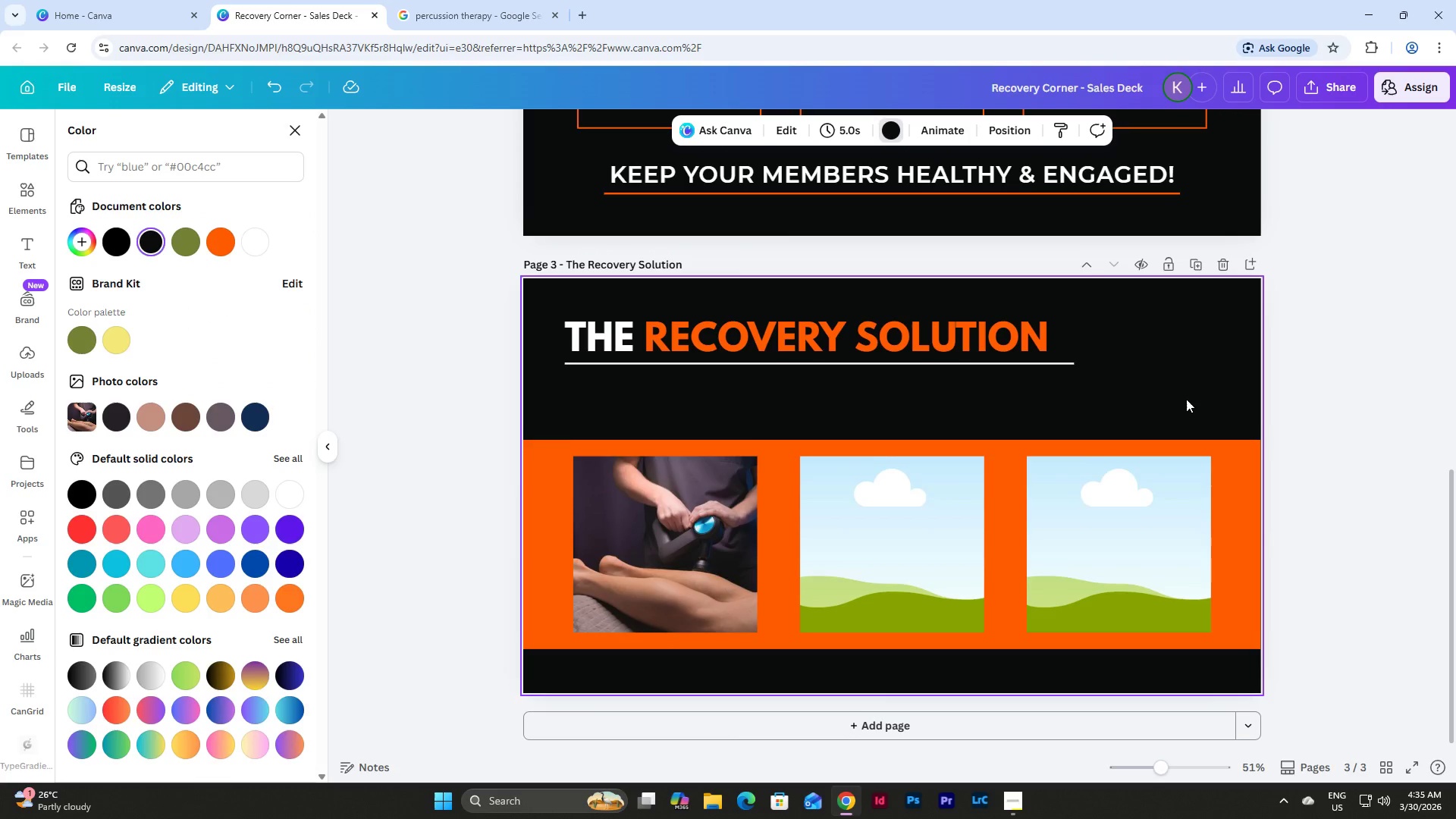 
scroll: coordinate [1186, 399], scroll_direction: down, amount: 1.0
 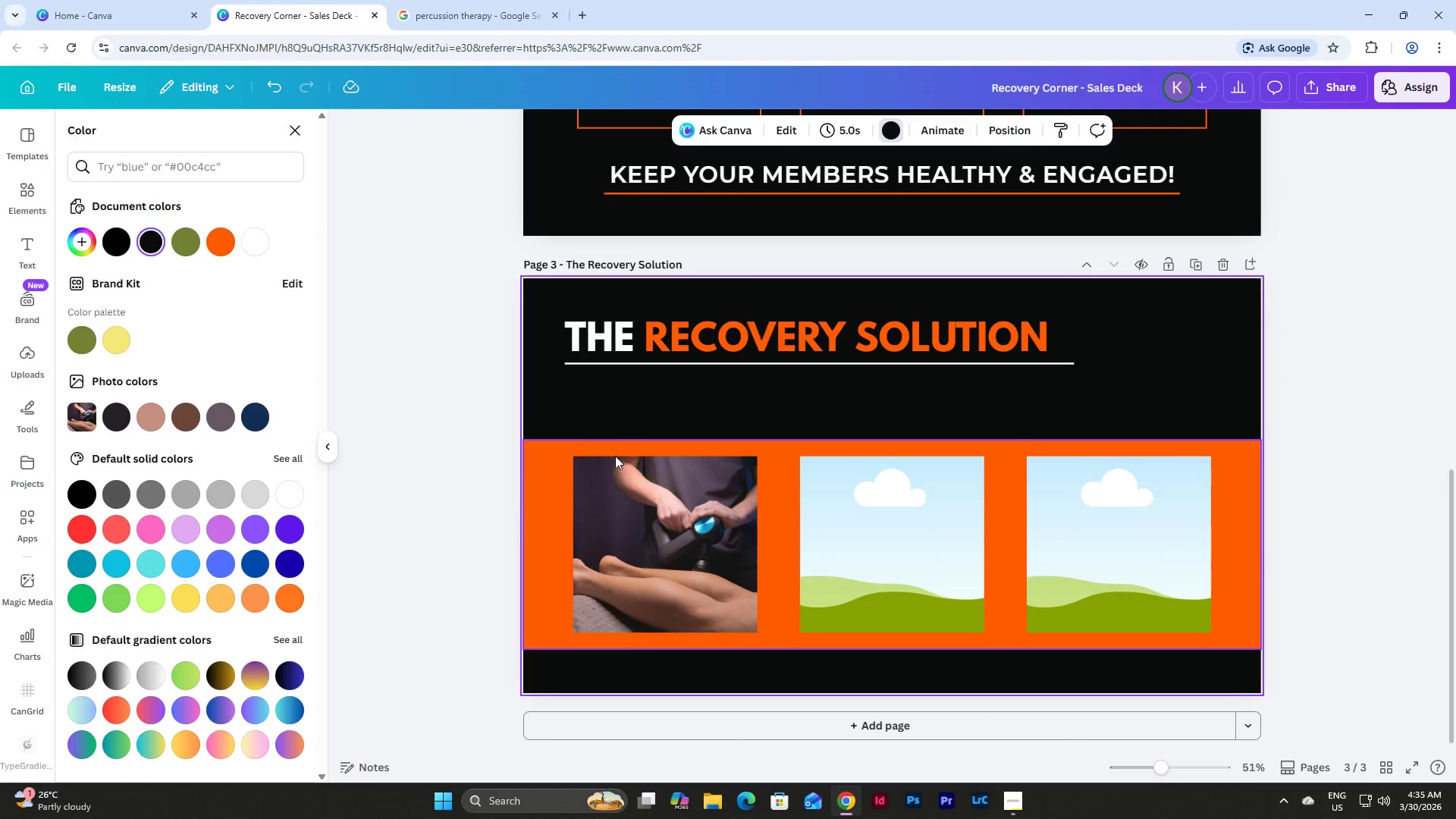 
left_click([555, 457])
 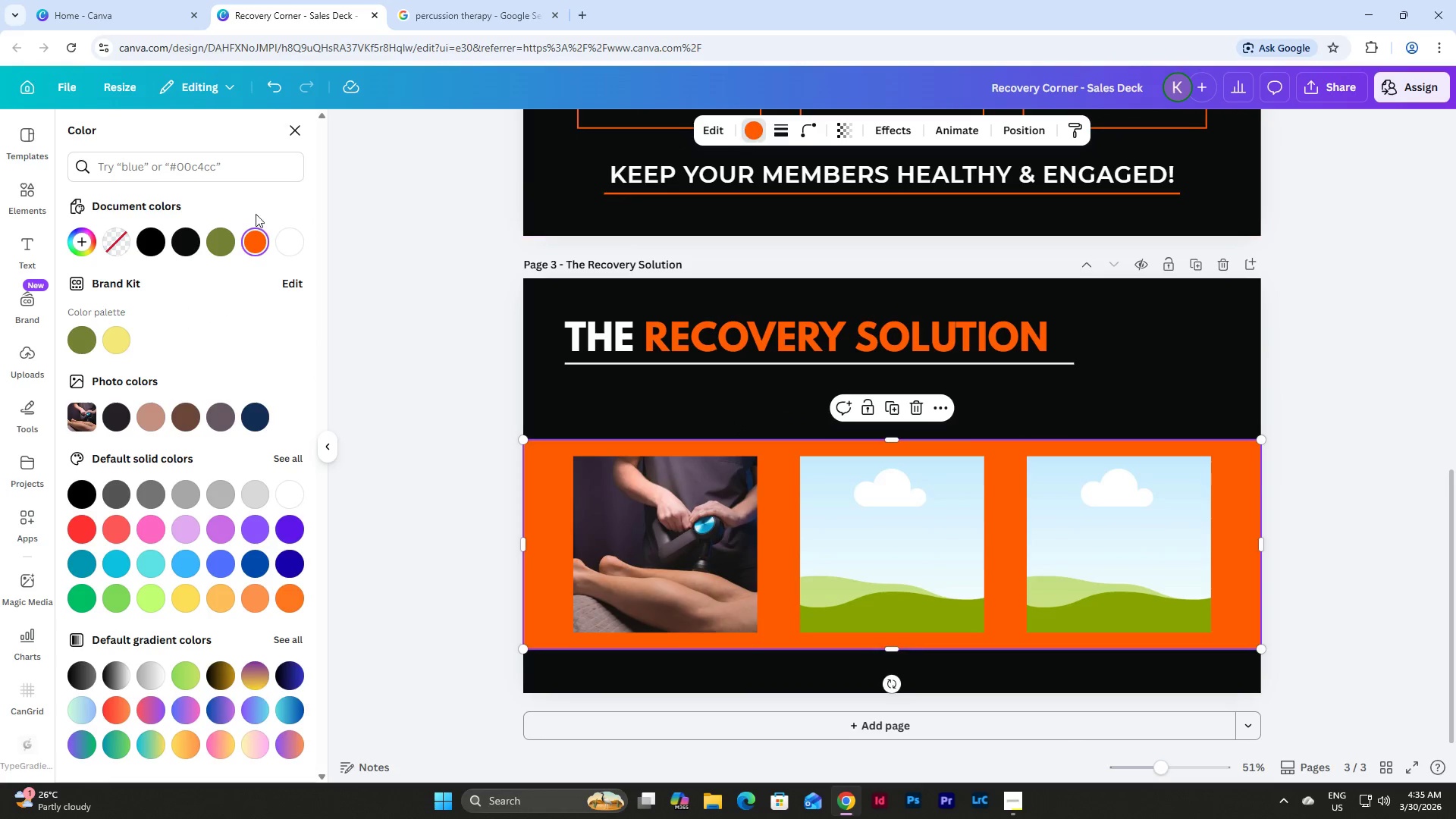 
left_click([293, 241])
 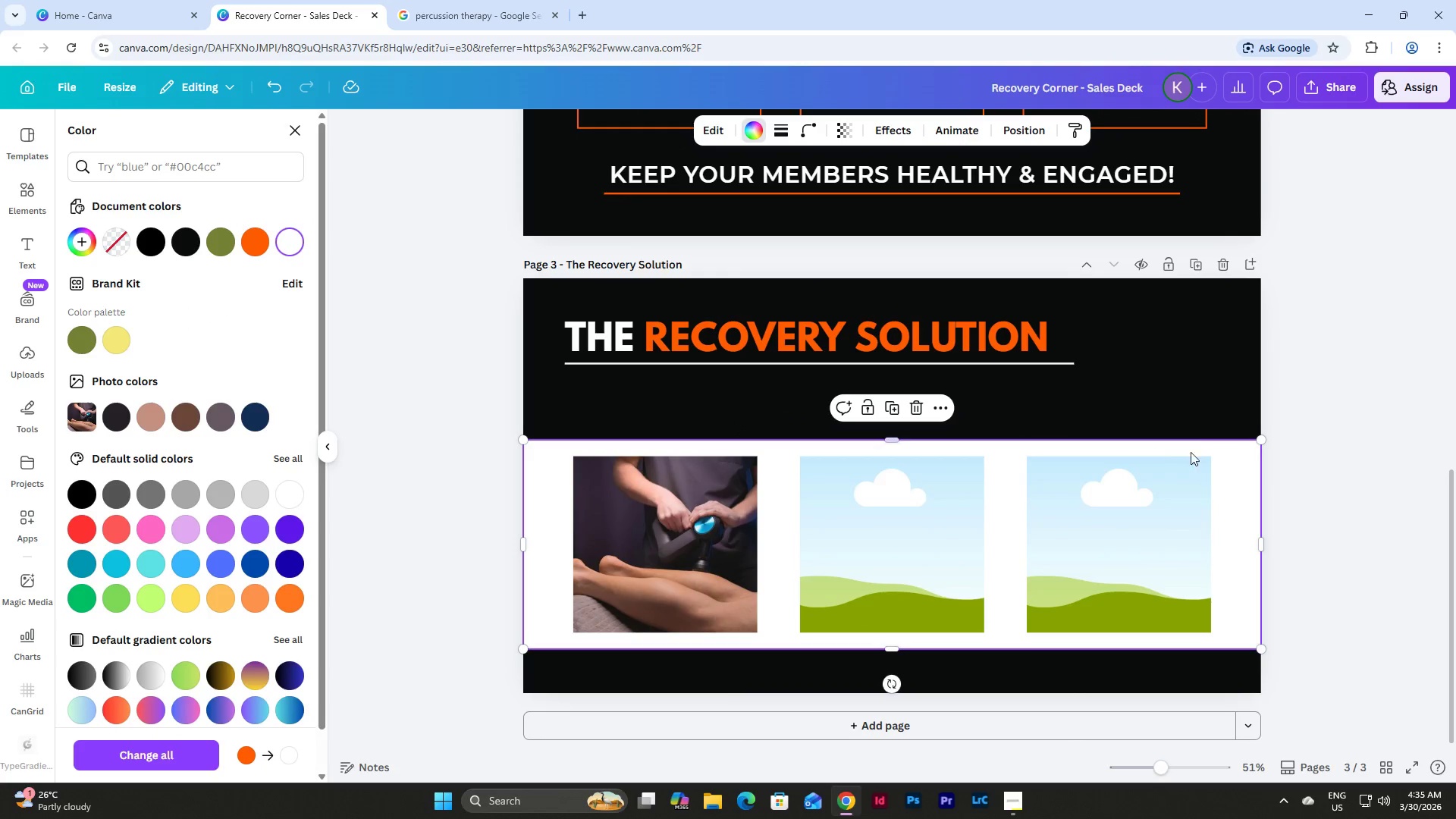 
left_click([1175, 394])
 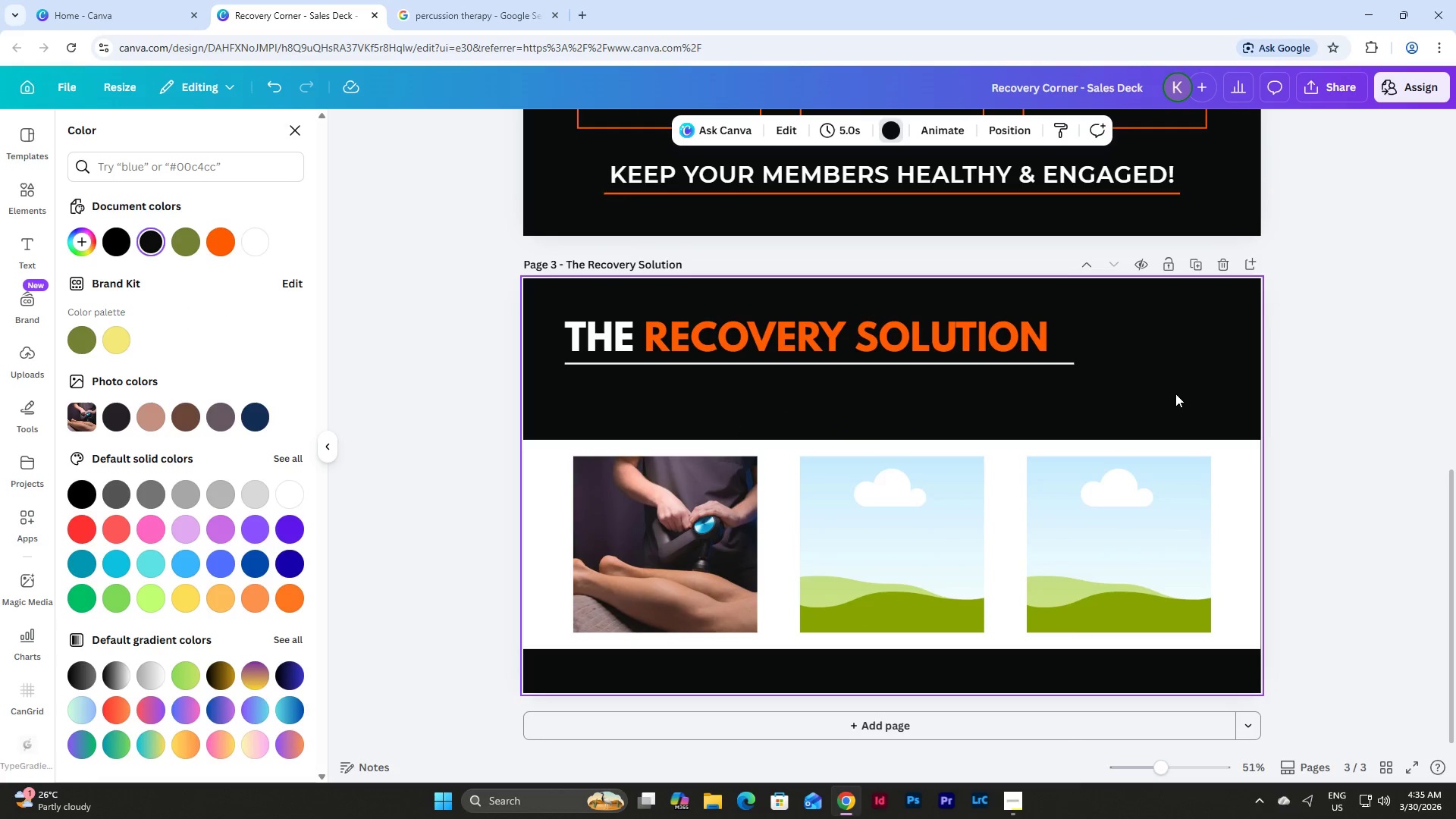 
scroll: coordinate [1175, 394], scroll_direction: down, amount: 1.0
 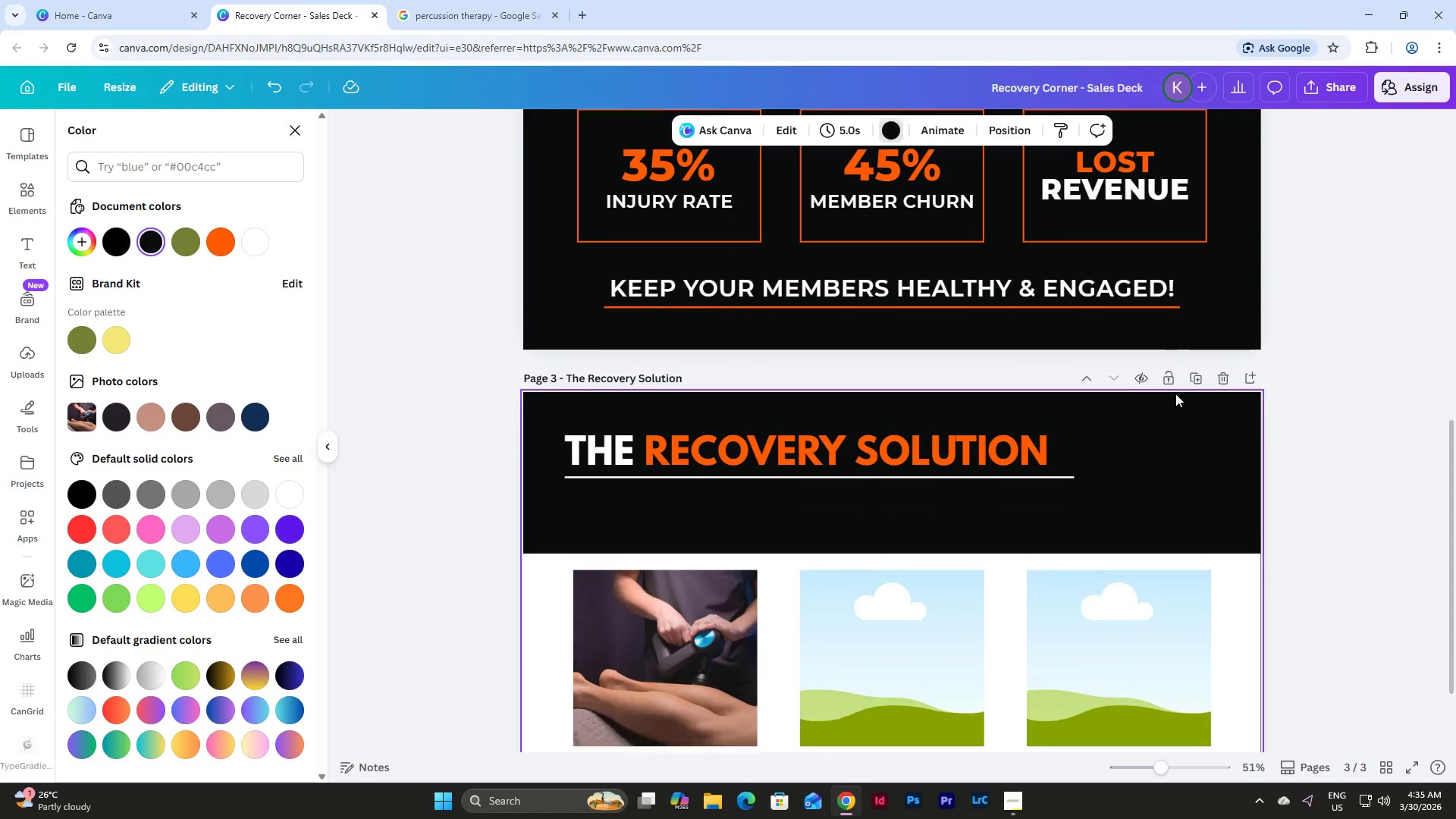 
key(Control+Z)
 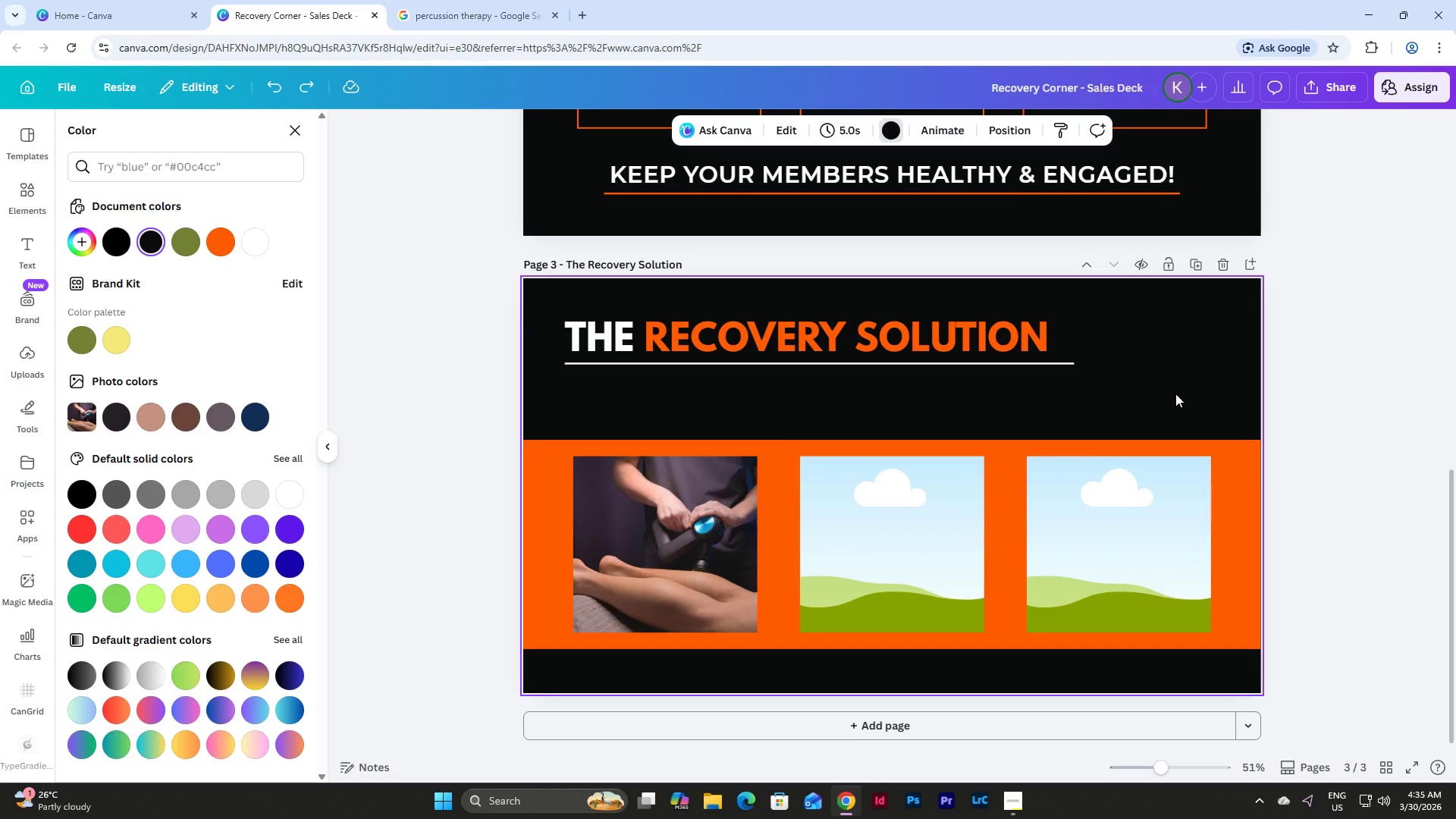 
key(Control+Z)
 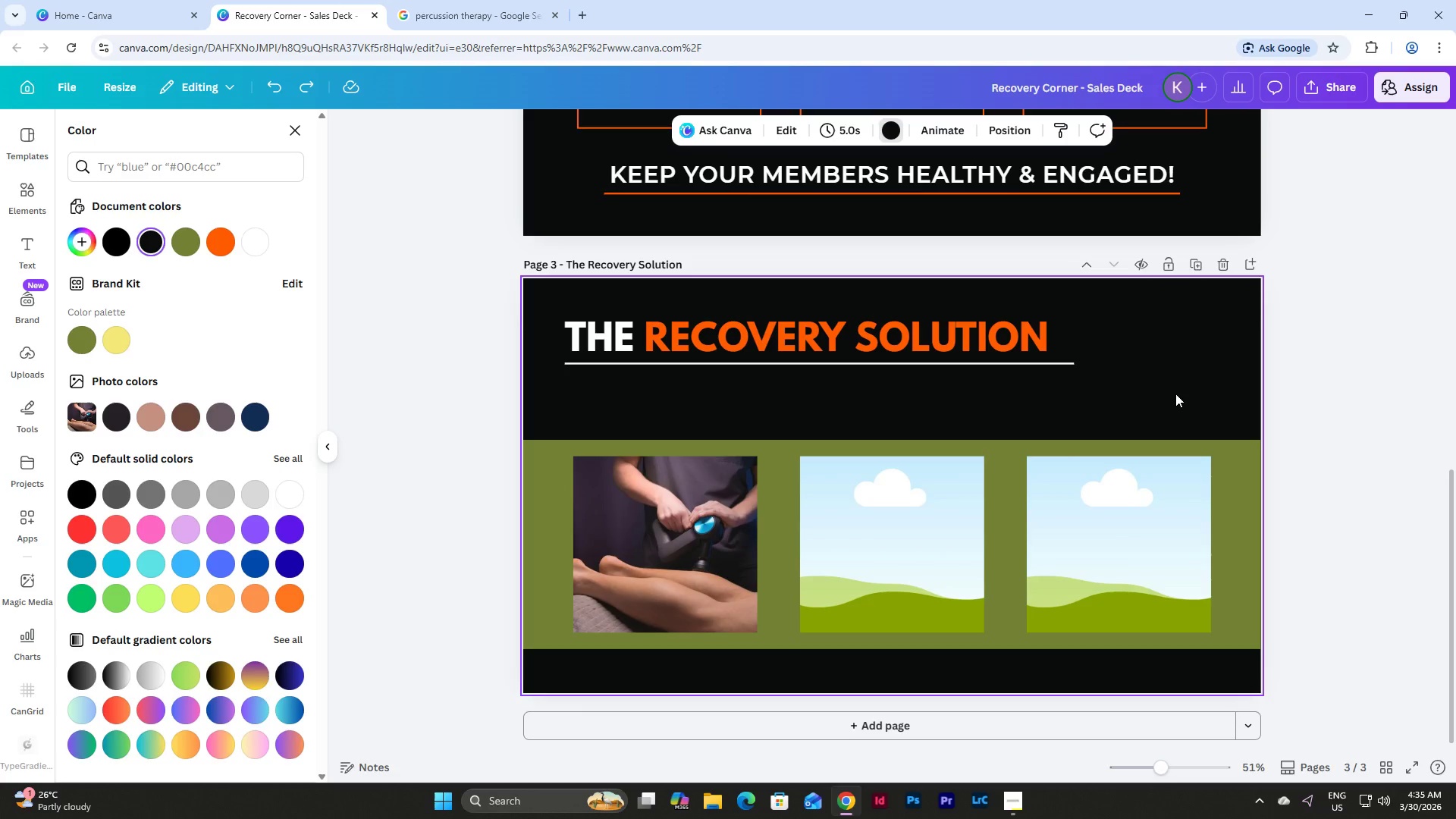 
key(Control+Z)
 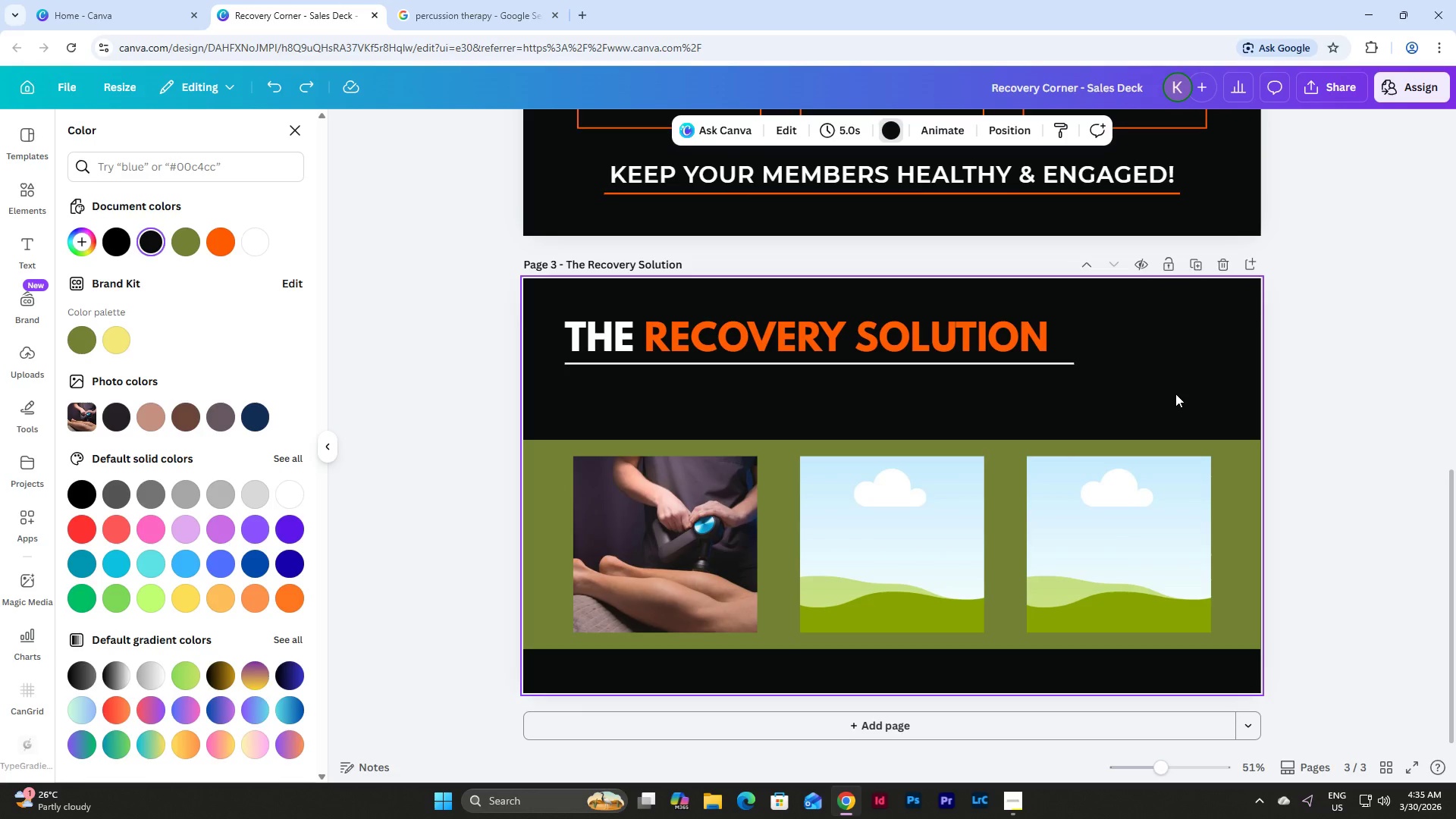 
key(Control+Z)
 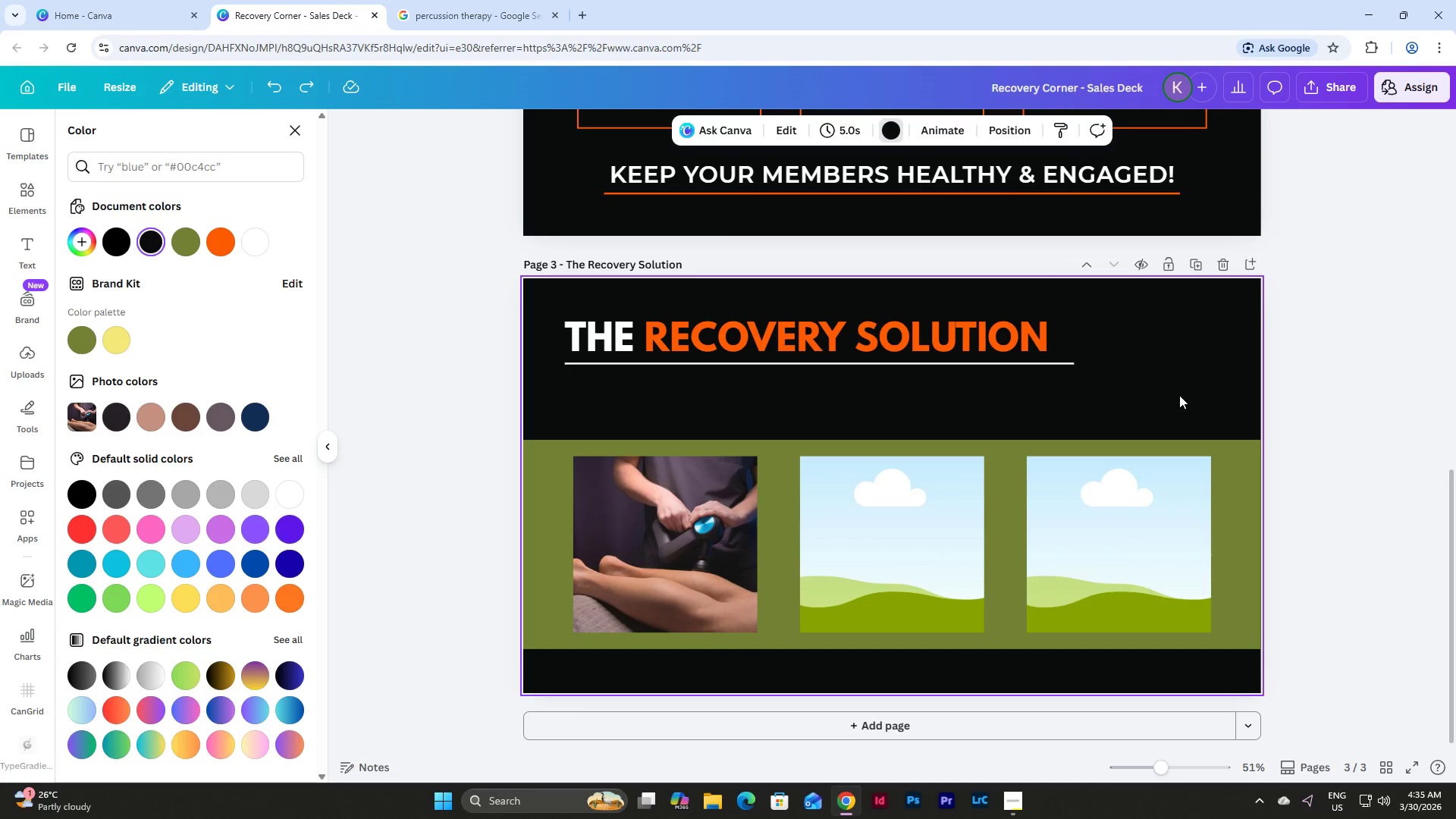 
left_click([1180, 396])
 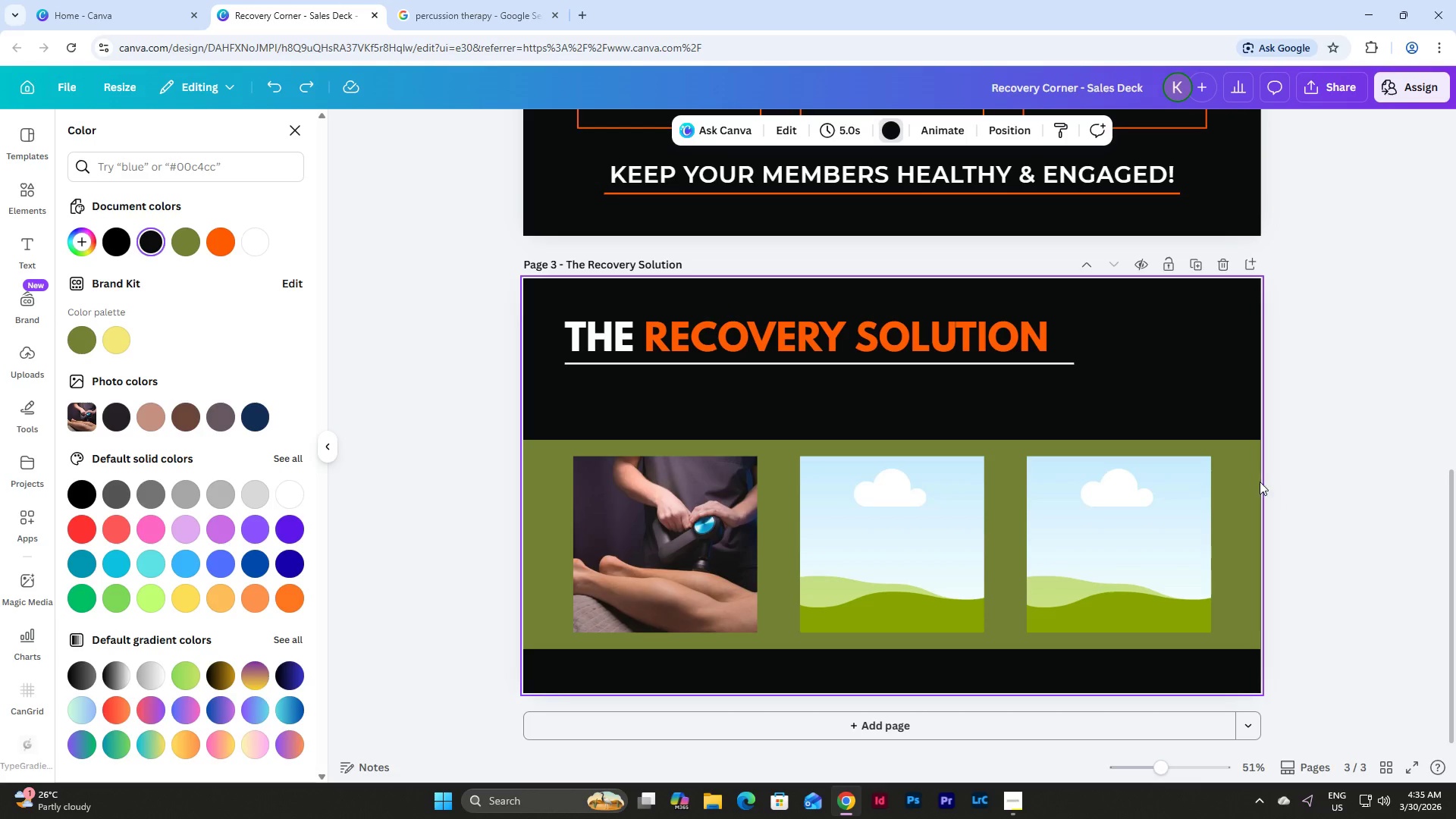 
left_click([1238, 482])
 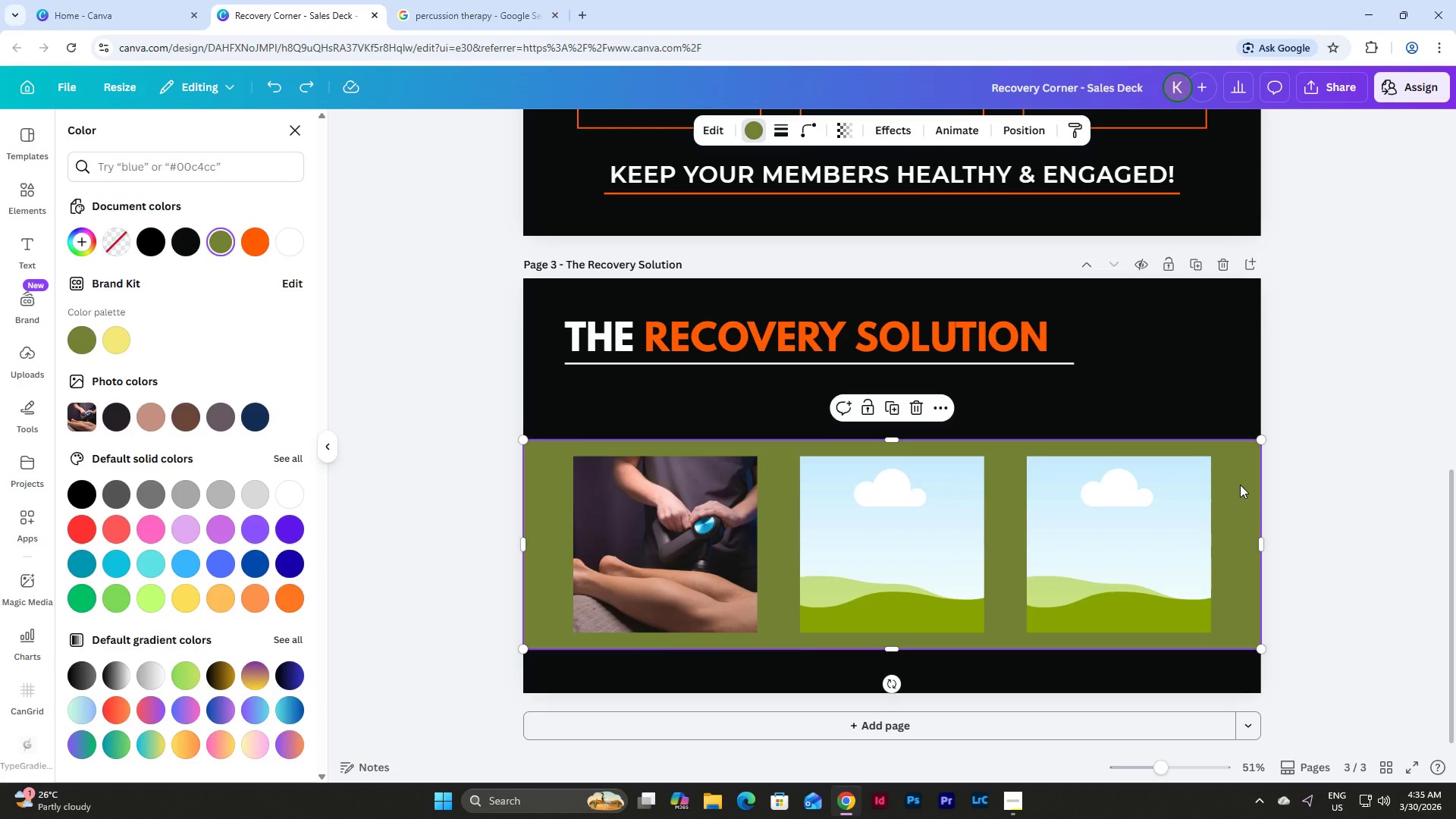 
key(Backspace)
 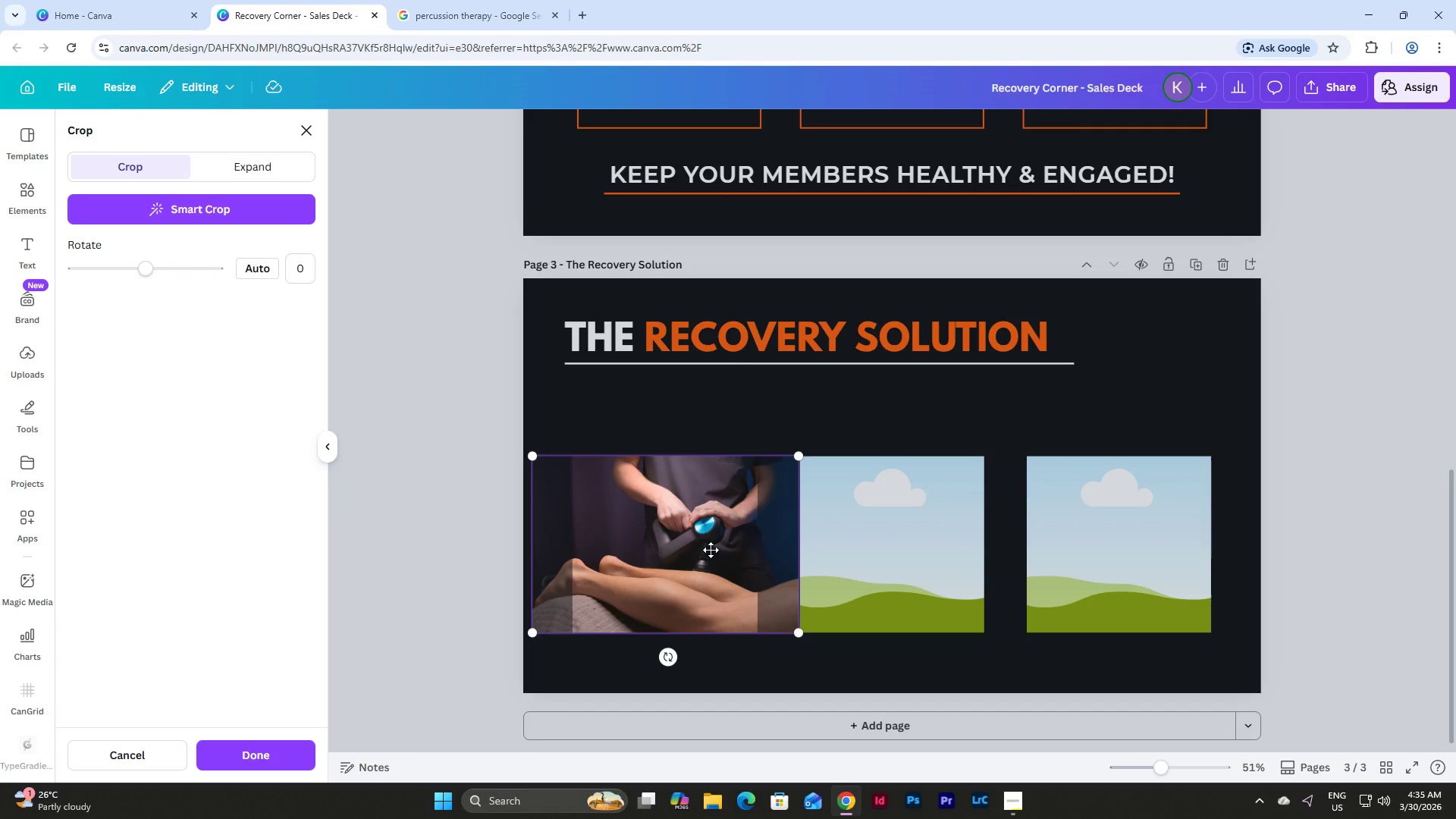 
left_click_drag(start_coordinate=[803, 634], to_coordinate=[818, 635])
 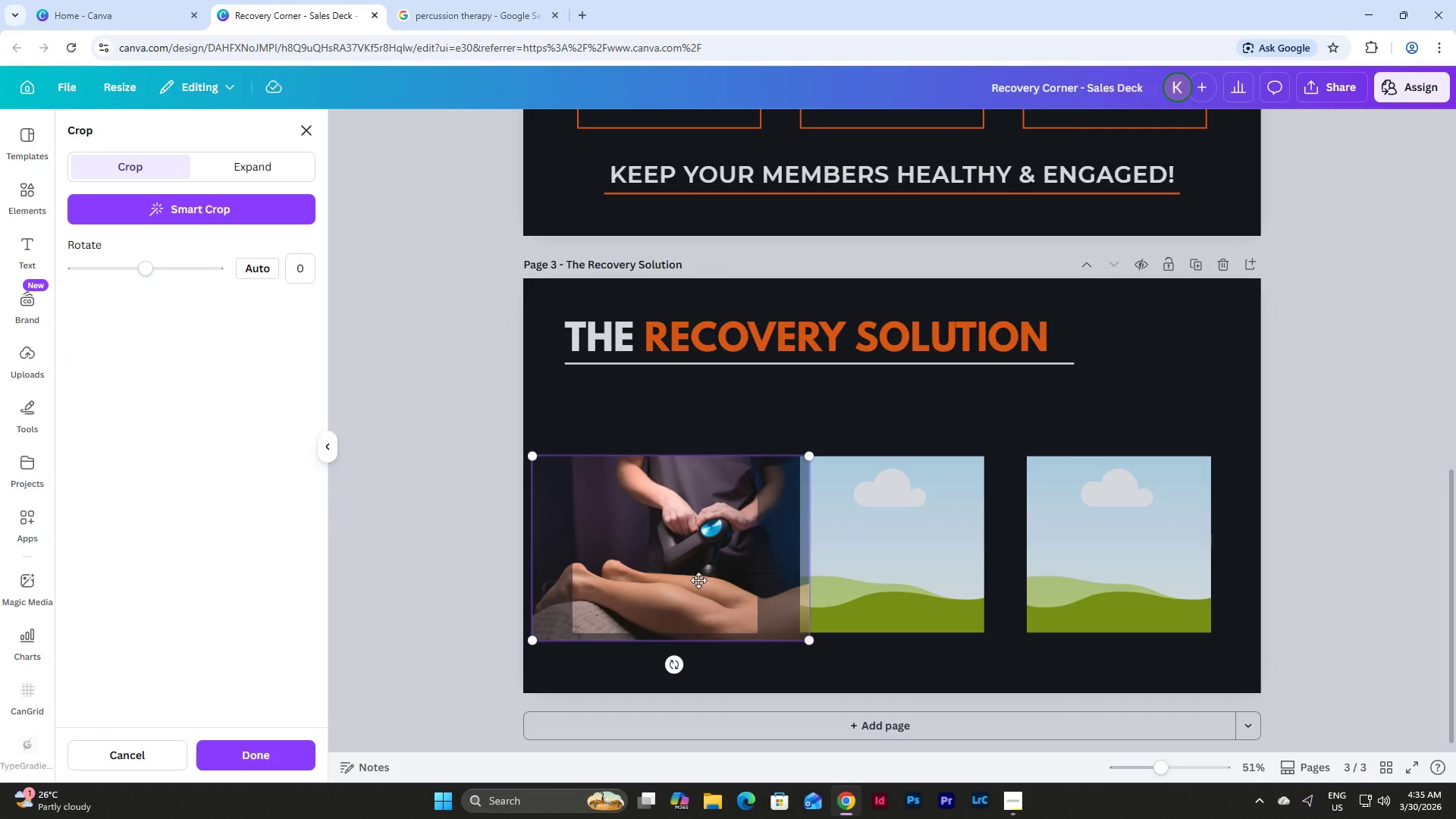 
left_click_drag(start_coordinate=[698, 580], to_coordinate=[694, 566])
 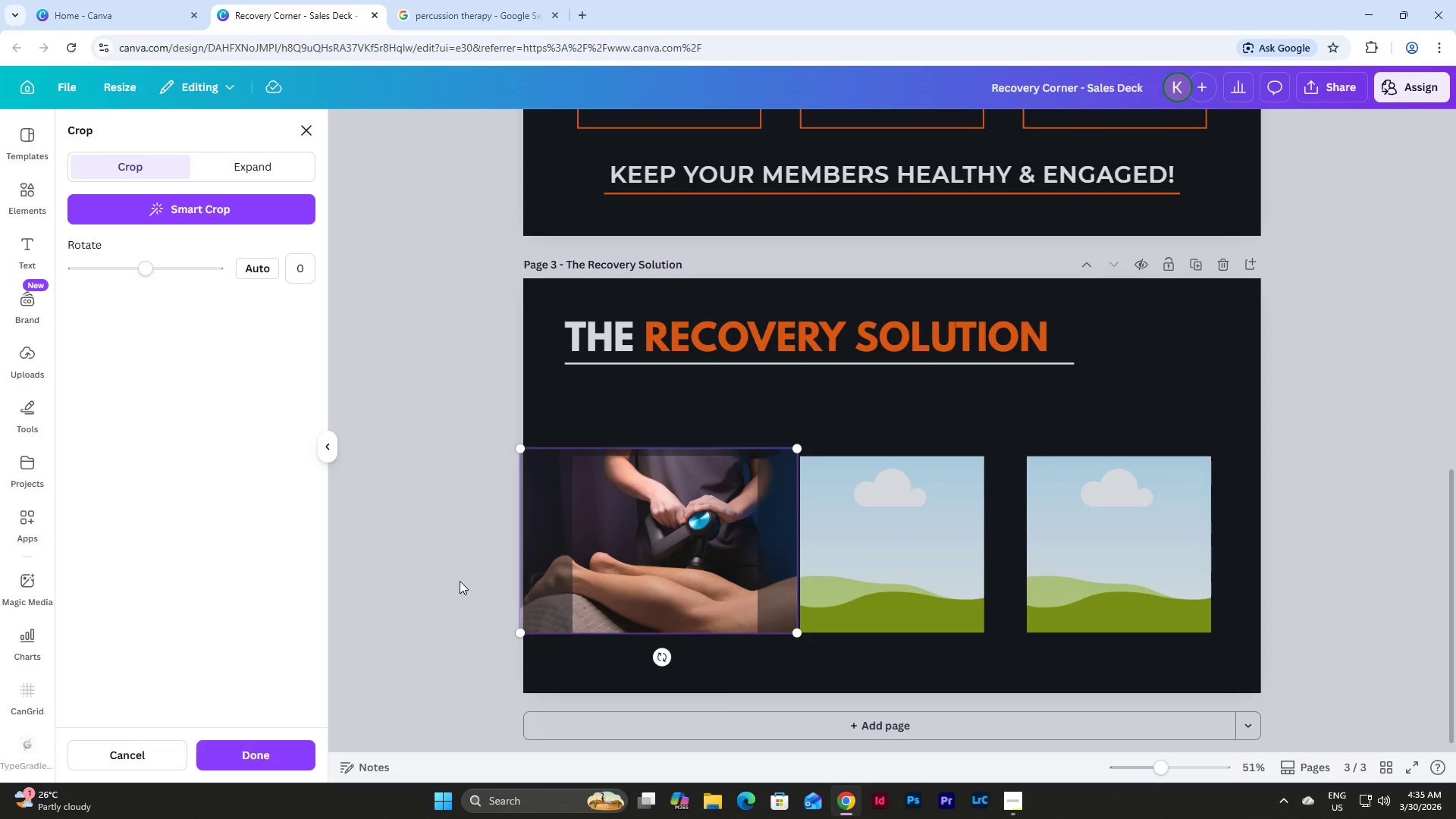 
left_click([460, 580])
 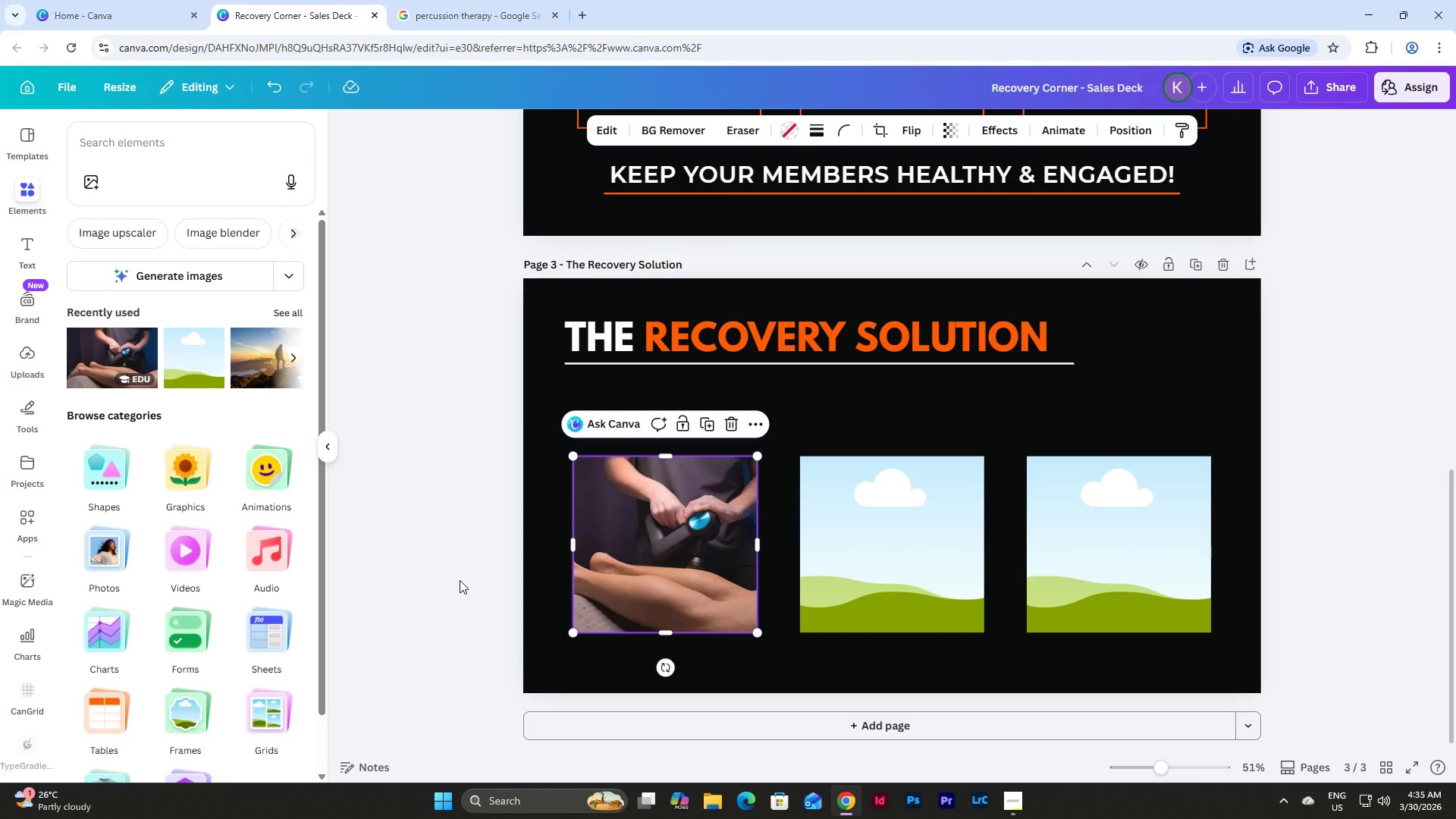 
left_click([460, 580])
 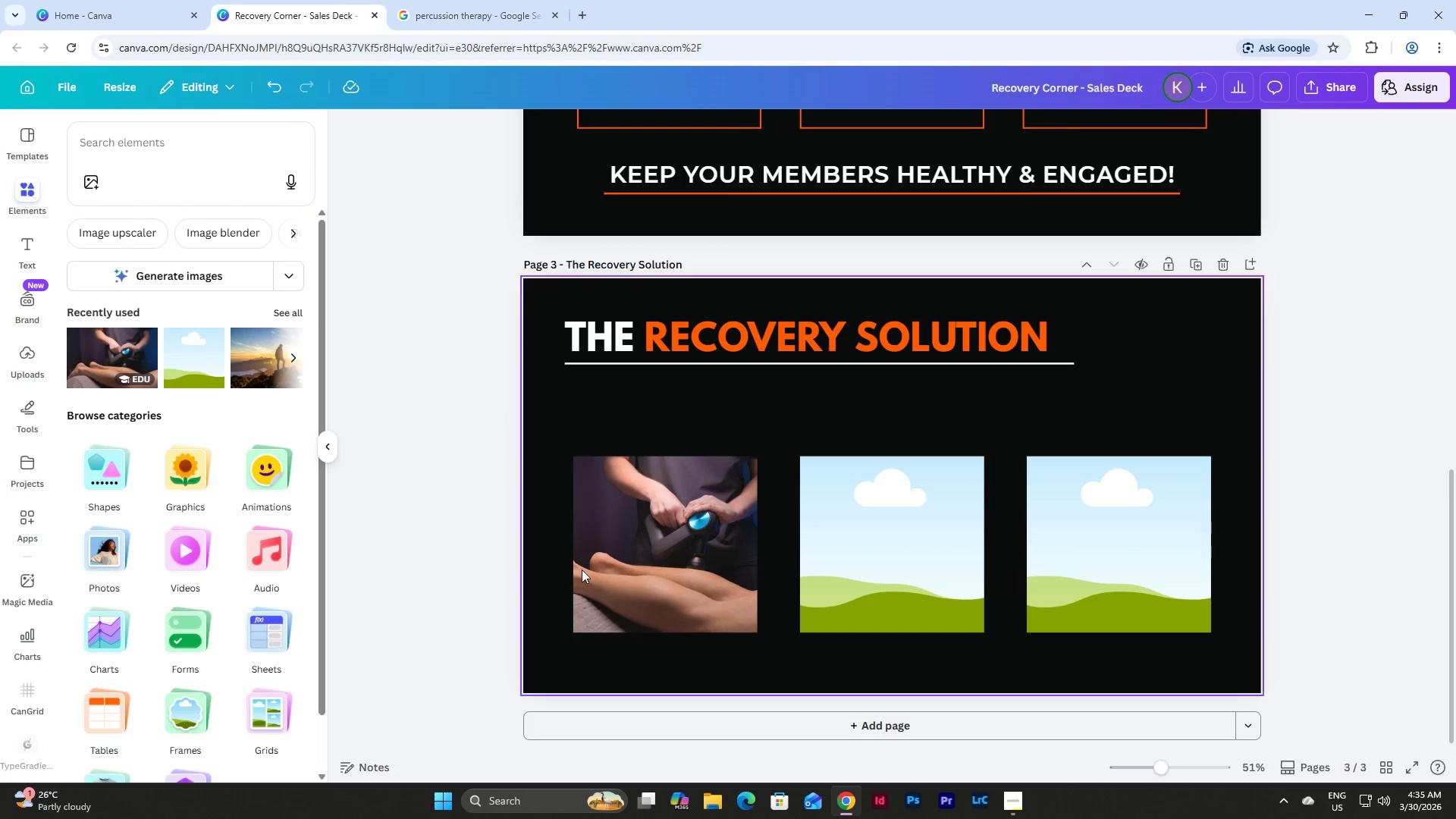 
left_click([773, 567])
 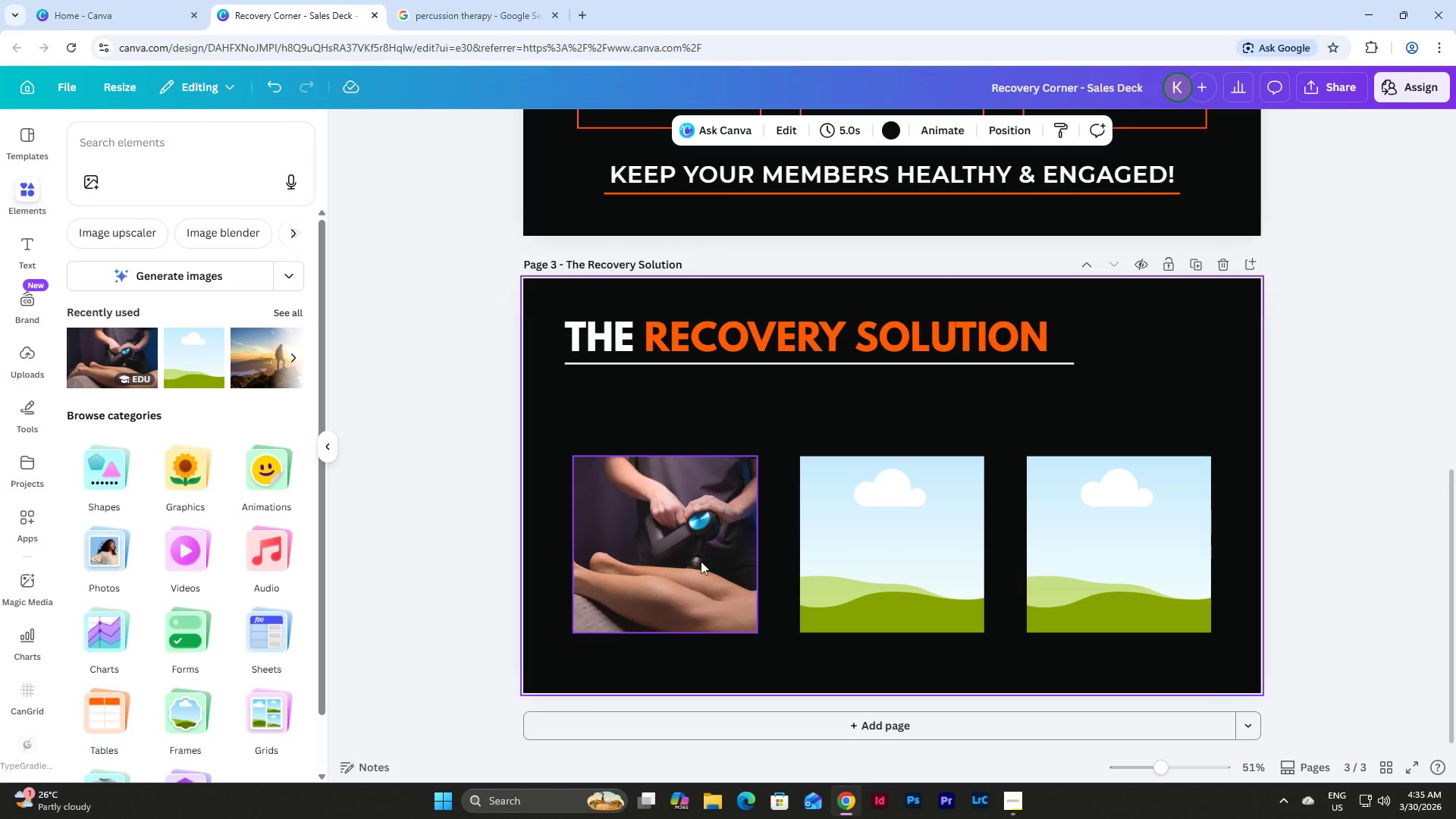 
triple_click([701, 561])
 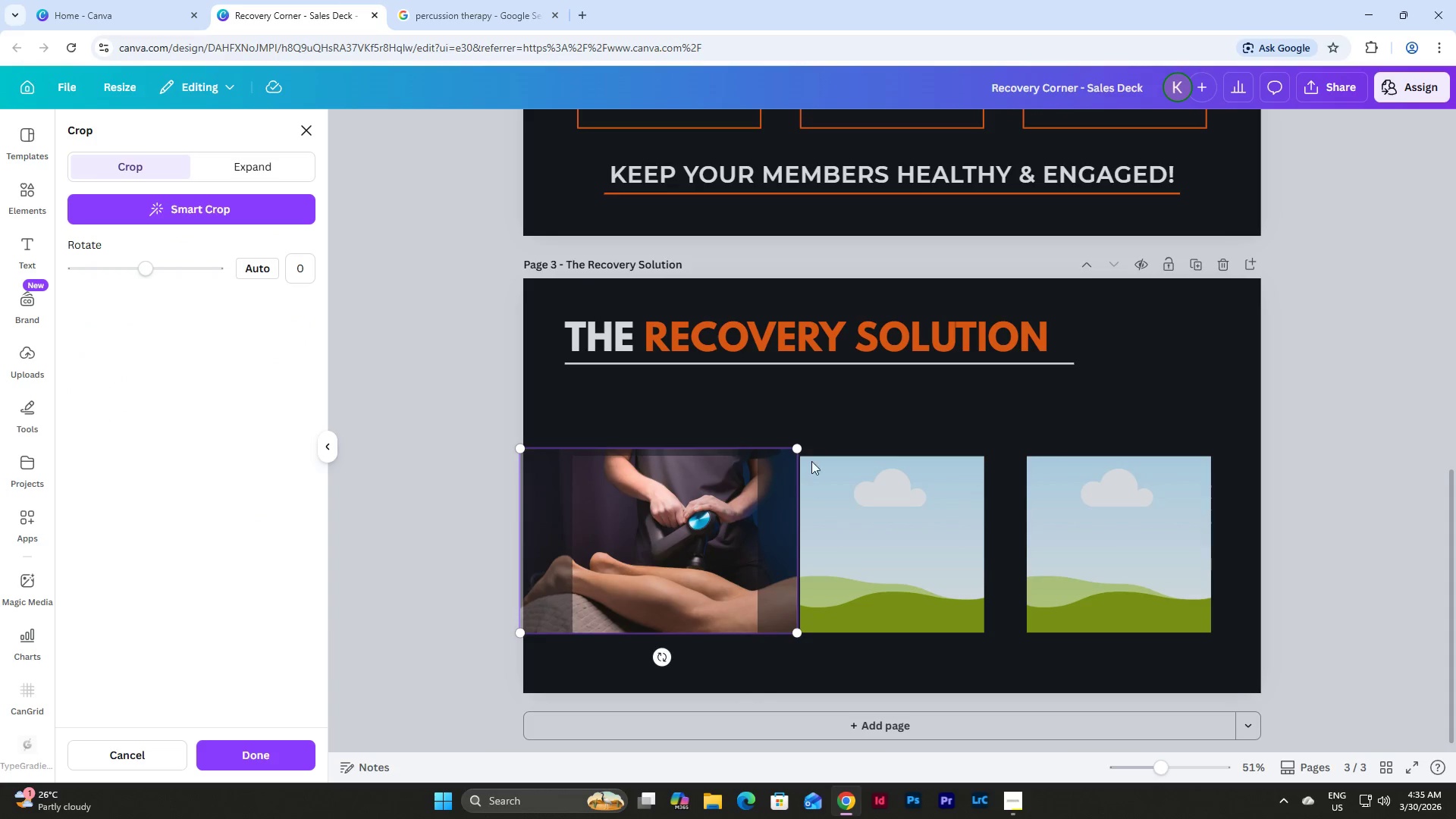 
left_click_drag(start_coordinate=[802, 445], to_coordinate=[761, 491])
 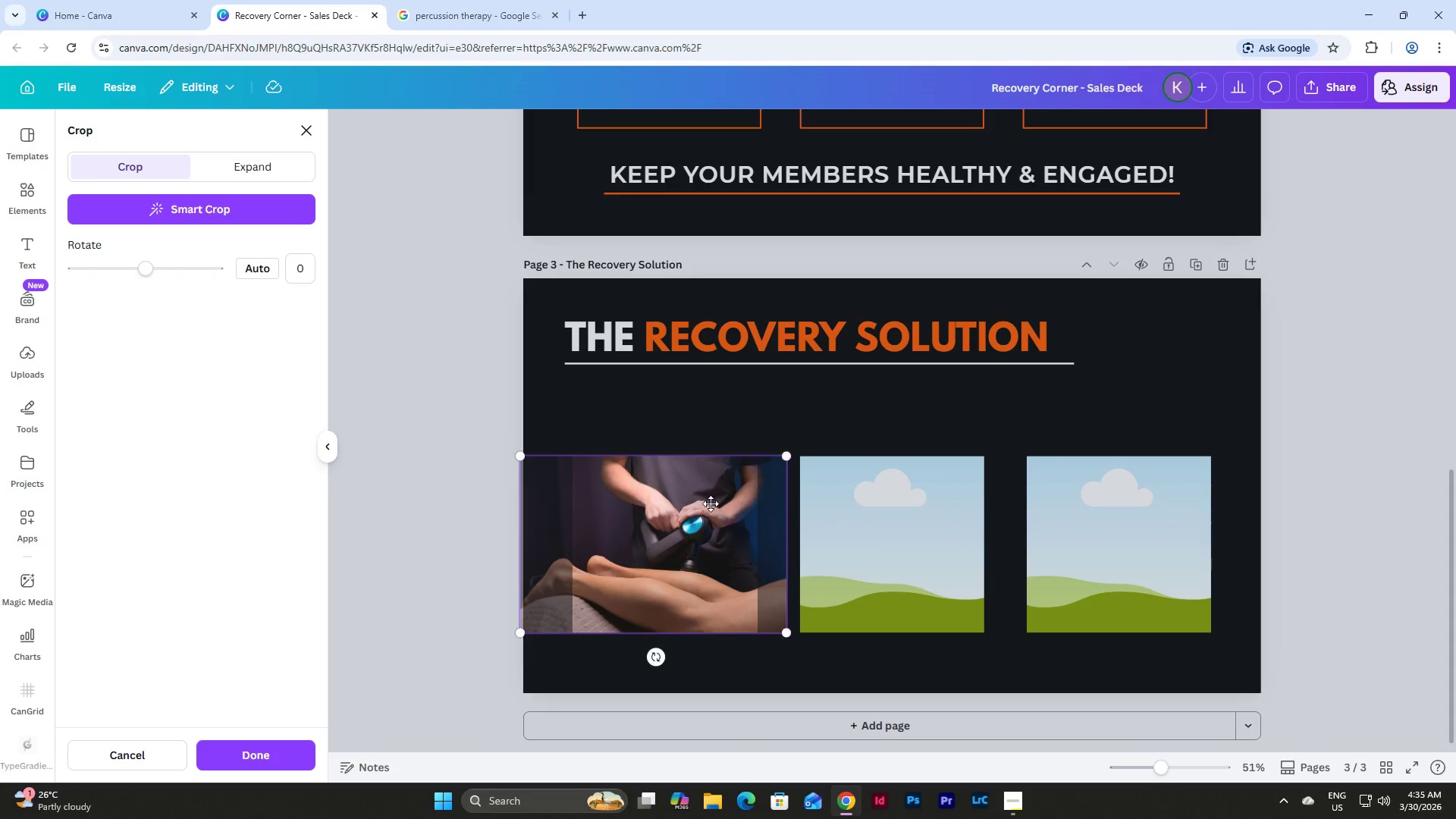 
left_click_drag(start_coordinate=[711, 504], to_coordinate=[742, 508])
 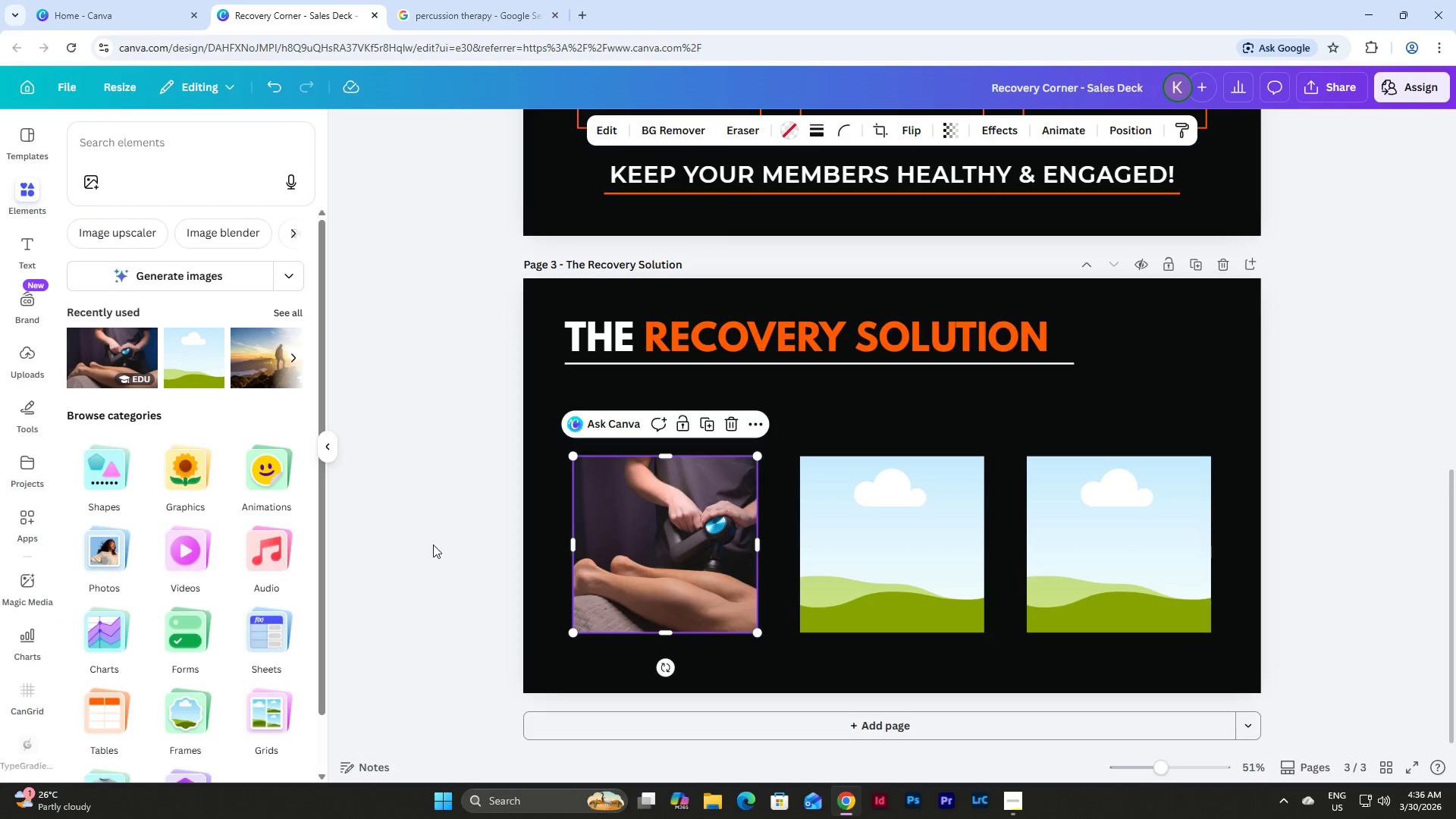 
left_click([451, 541])
 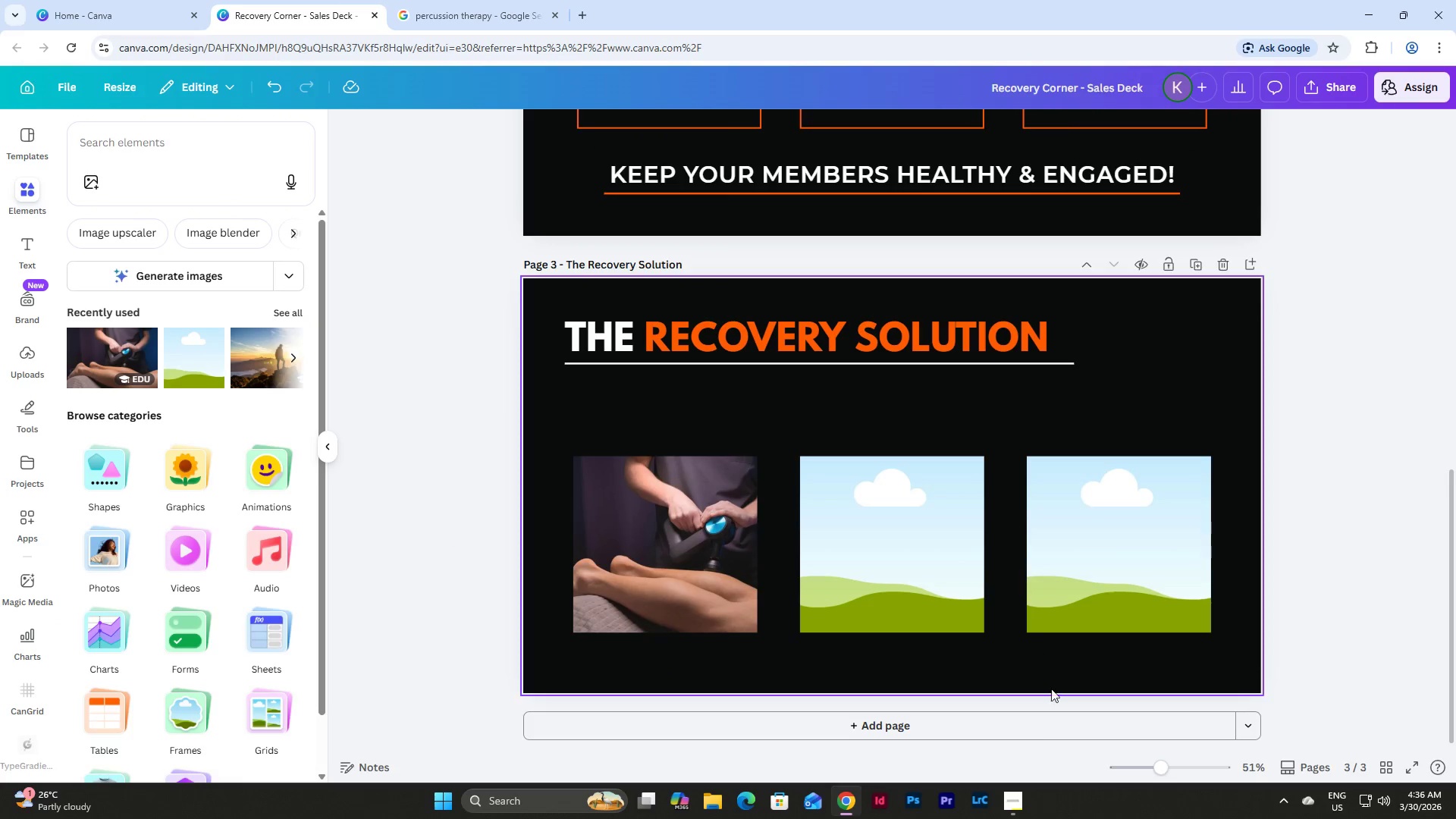 
left_click([1017, 800])